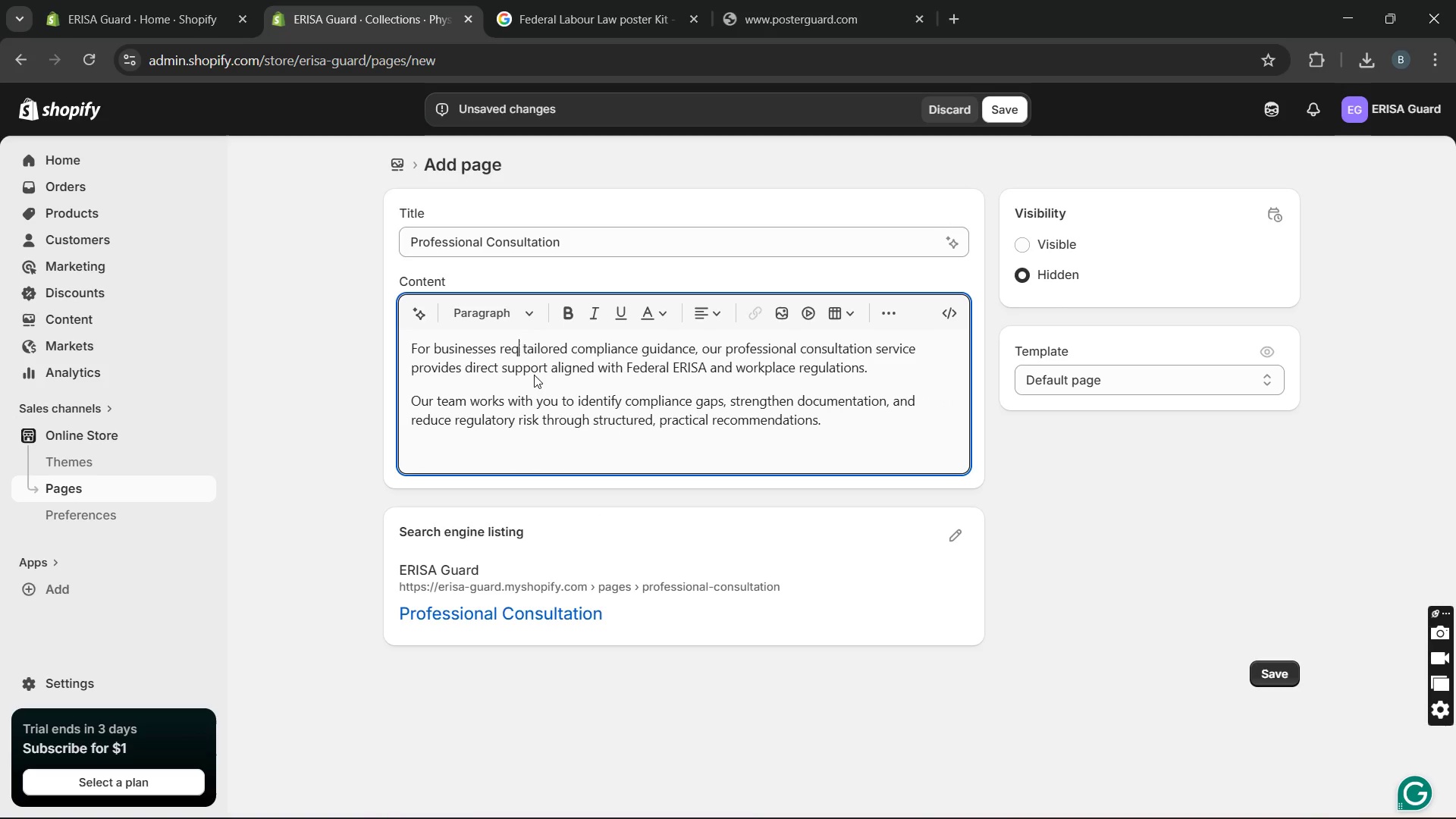 
key(Unknown)
 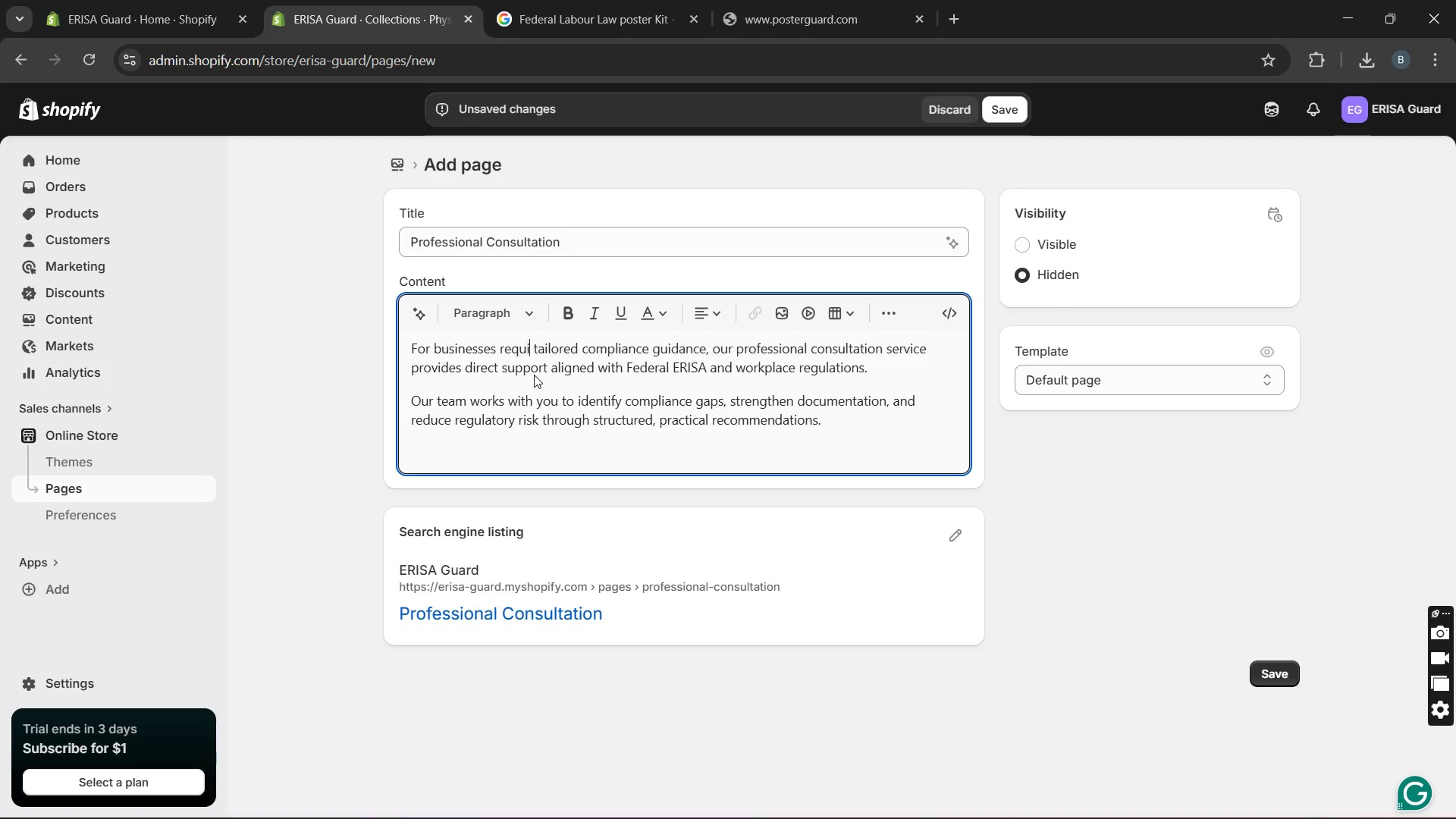 
key(Unknown)
 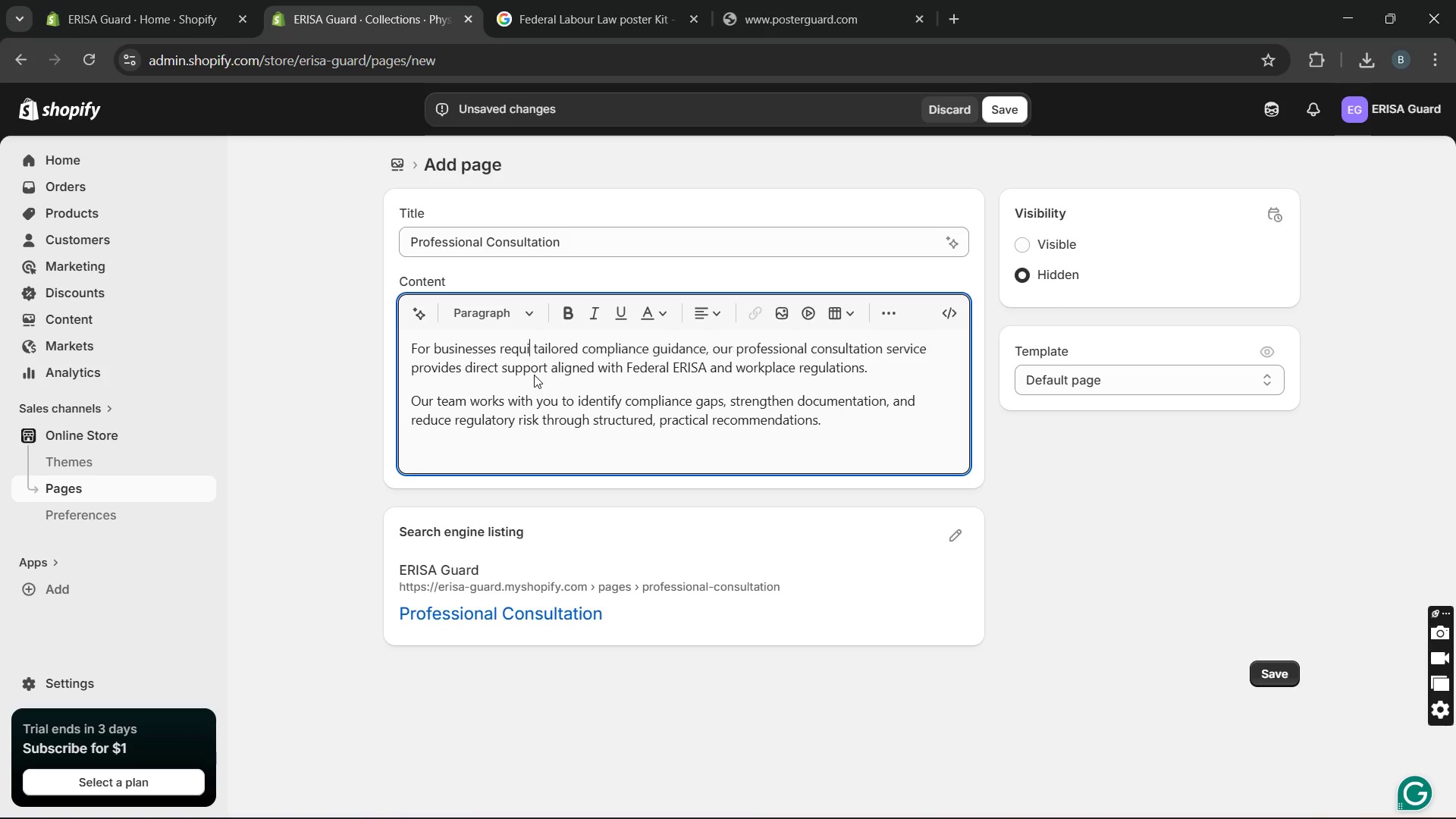 
key(Unknown)
 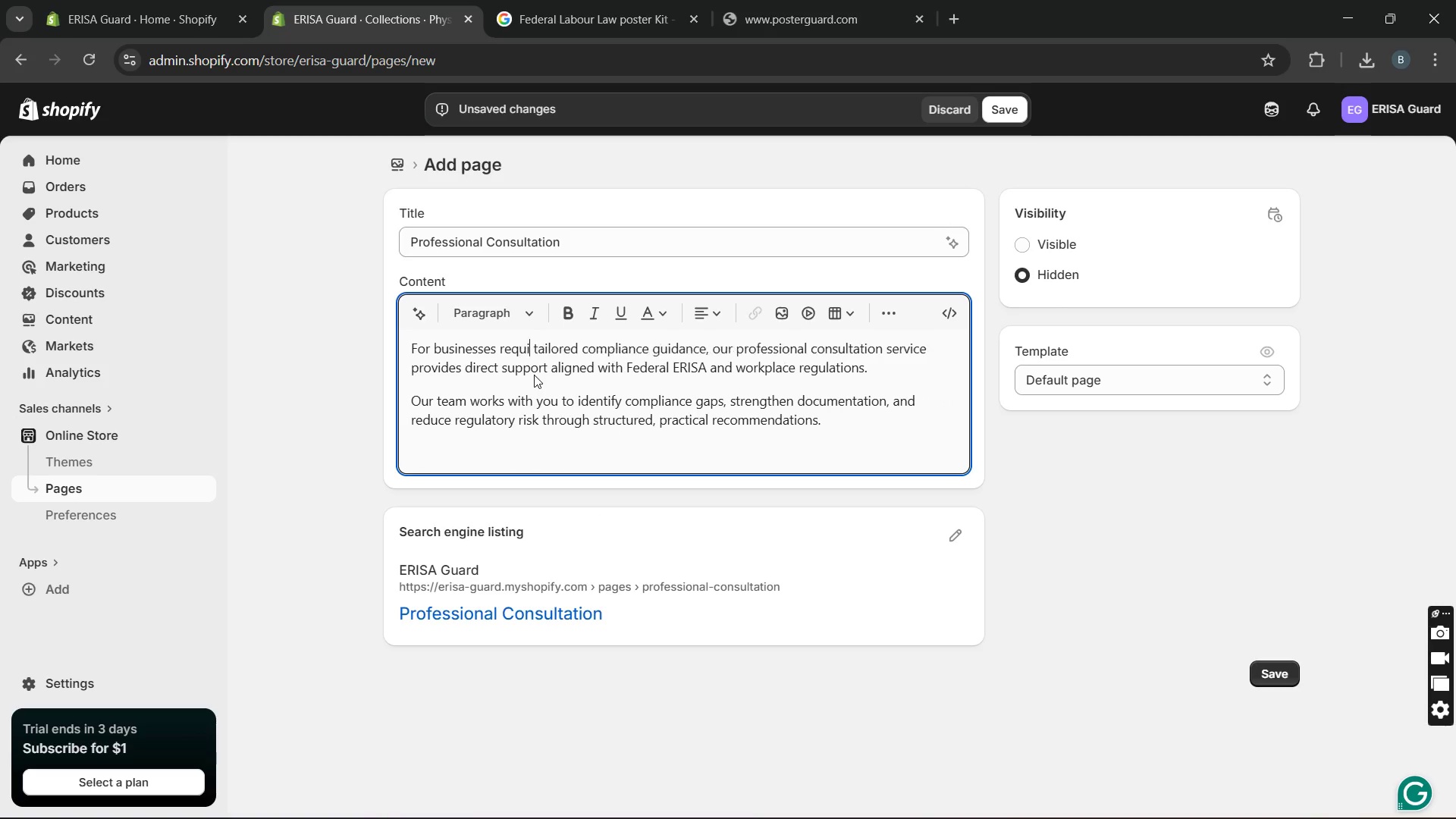 
key(Unknown)
 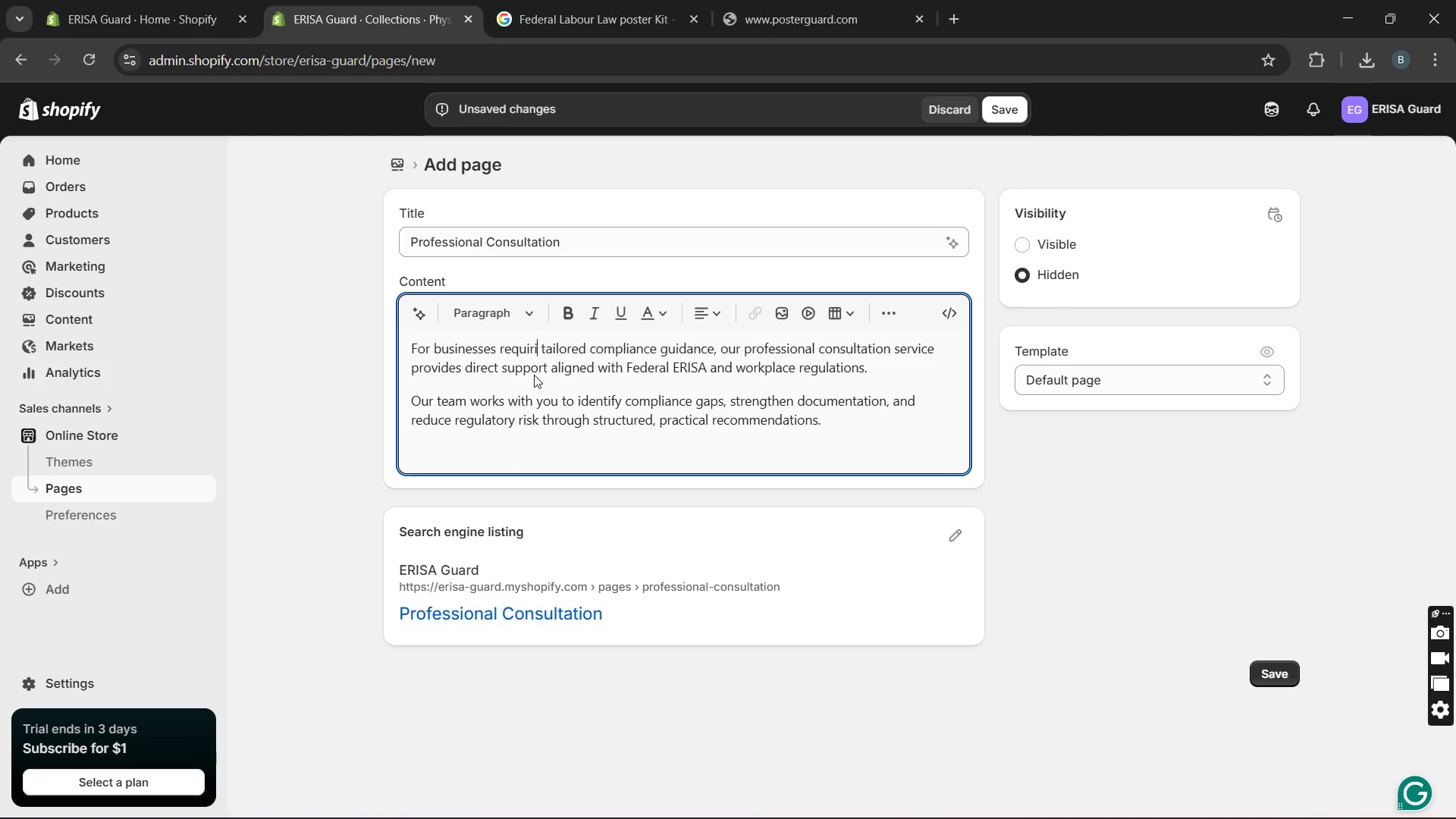 
key(Unknown)
 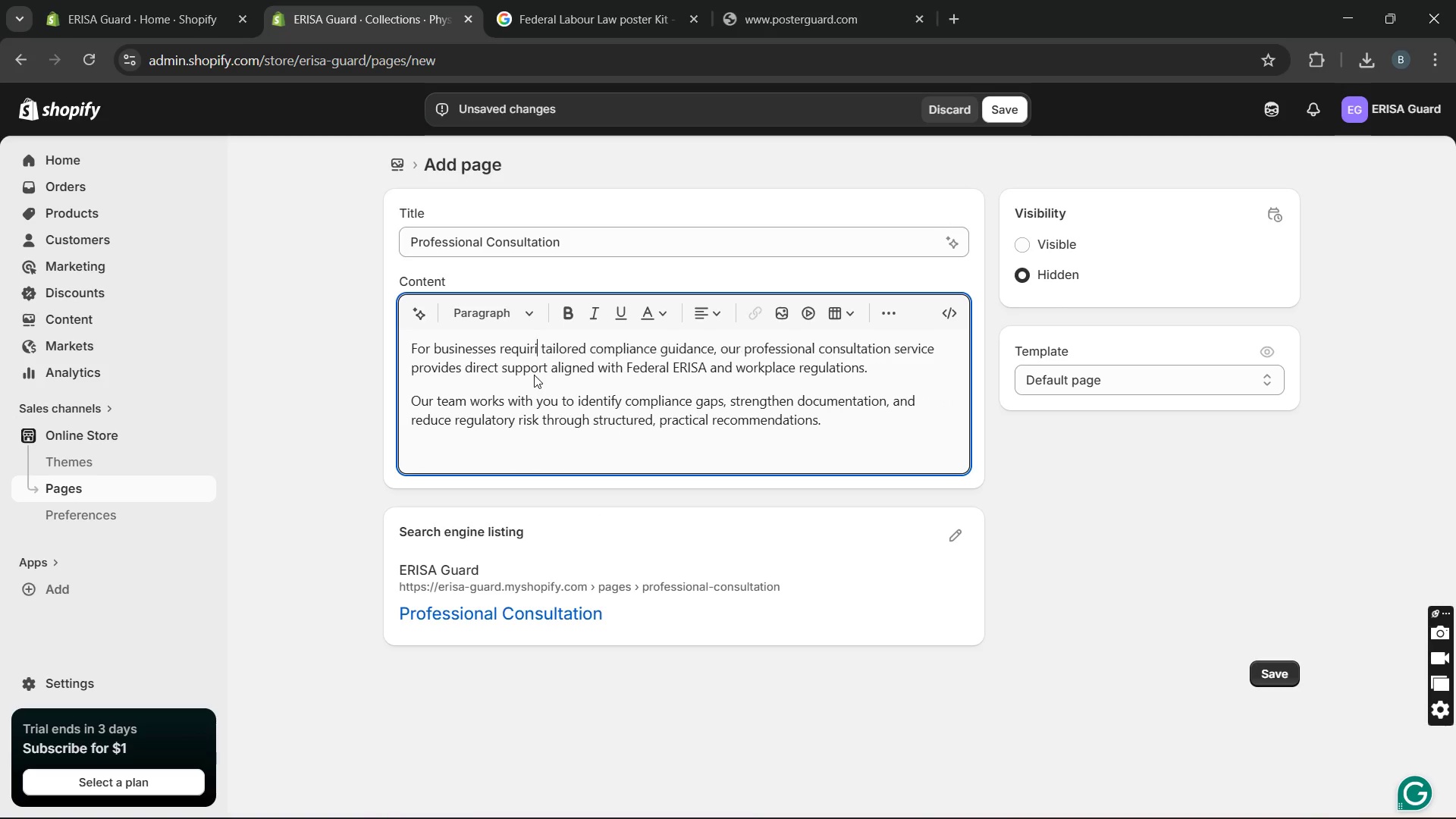 
key(Unknown)
 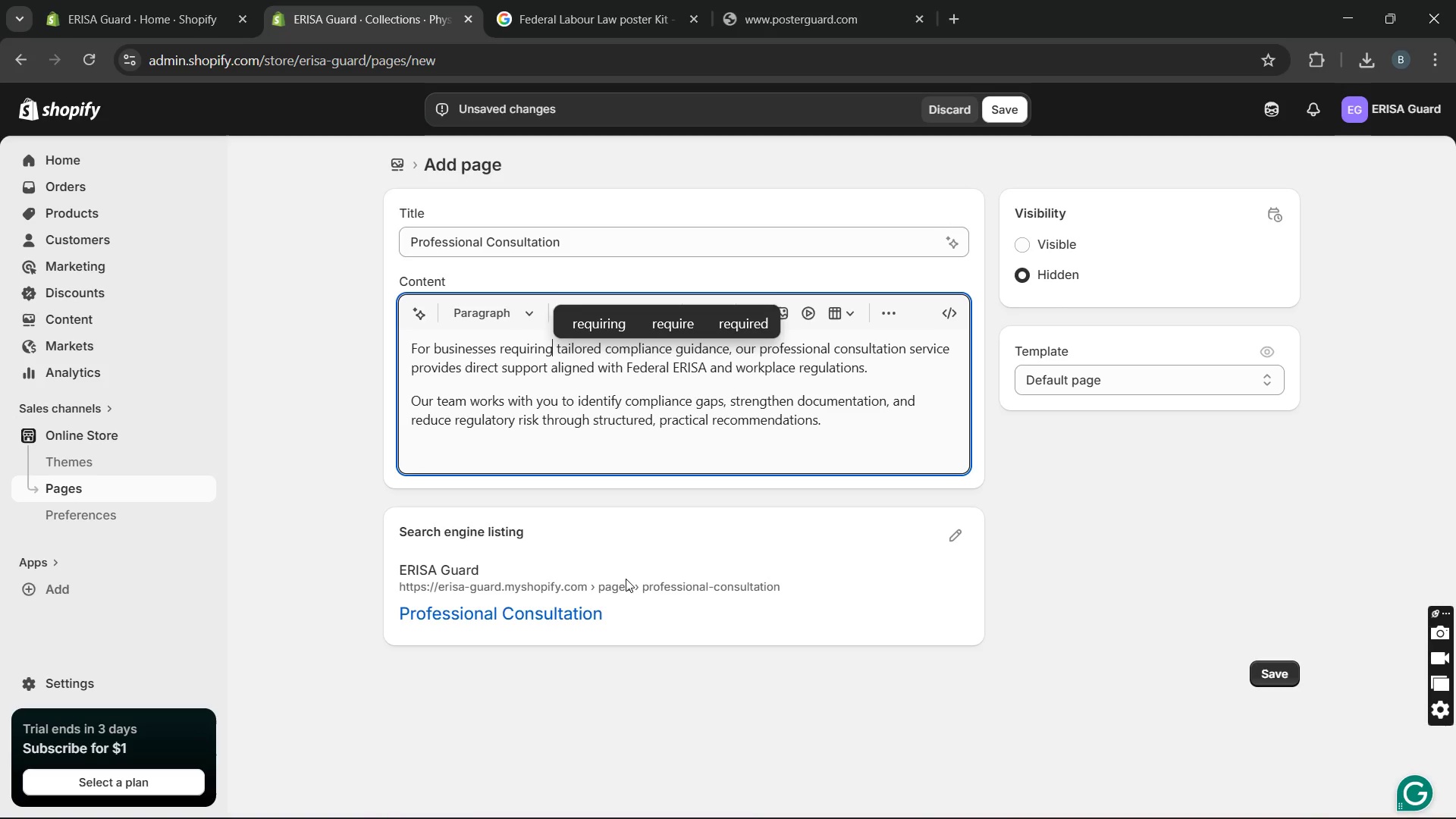 
key(Unknown)
 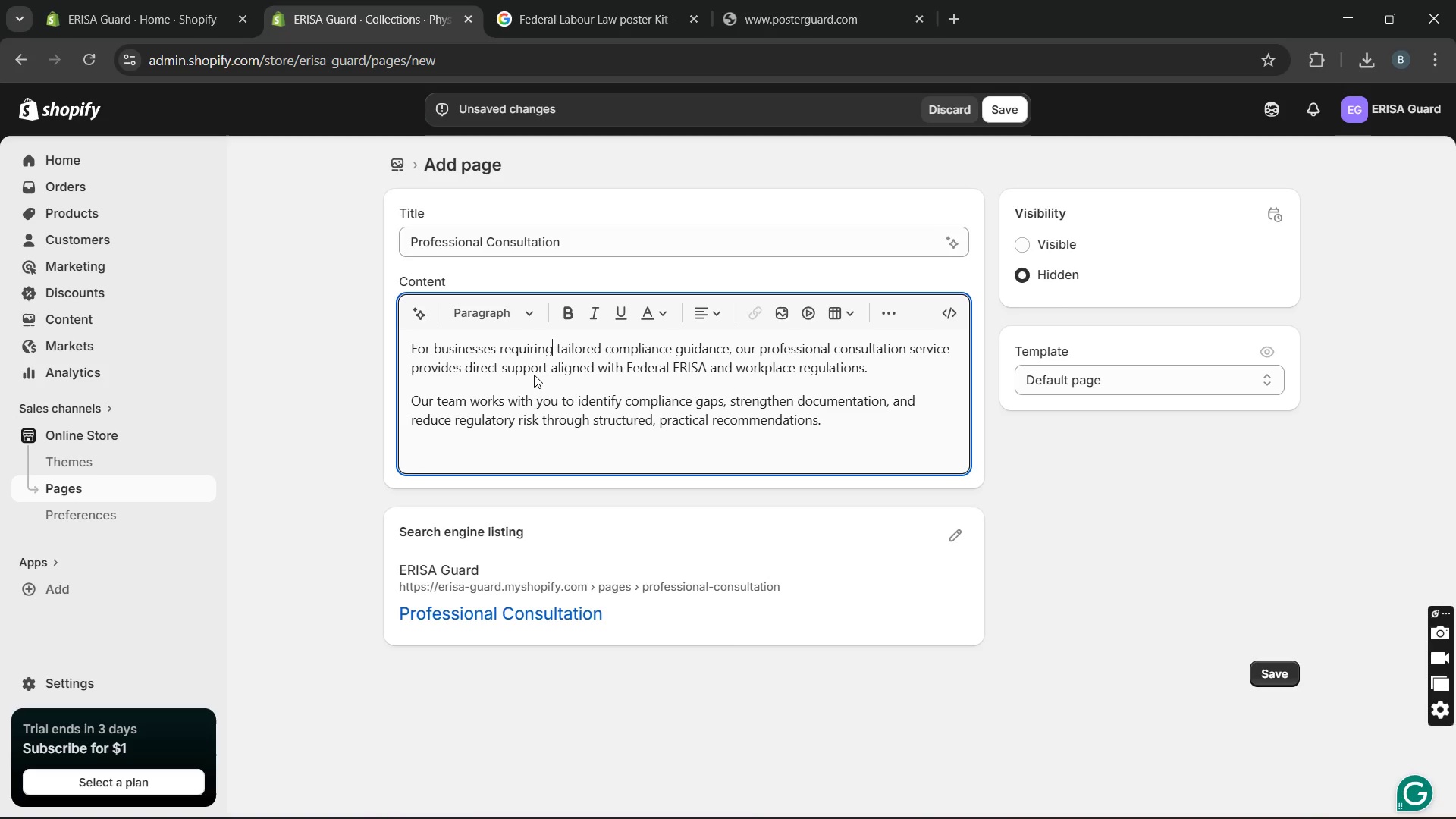 
wait(9.69)
 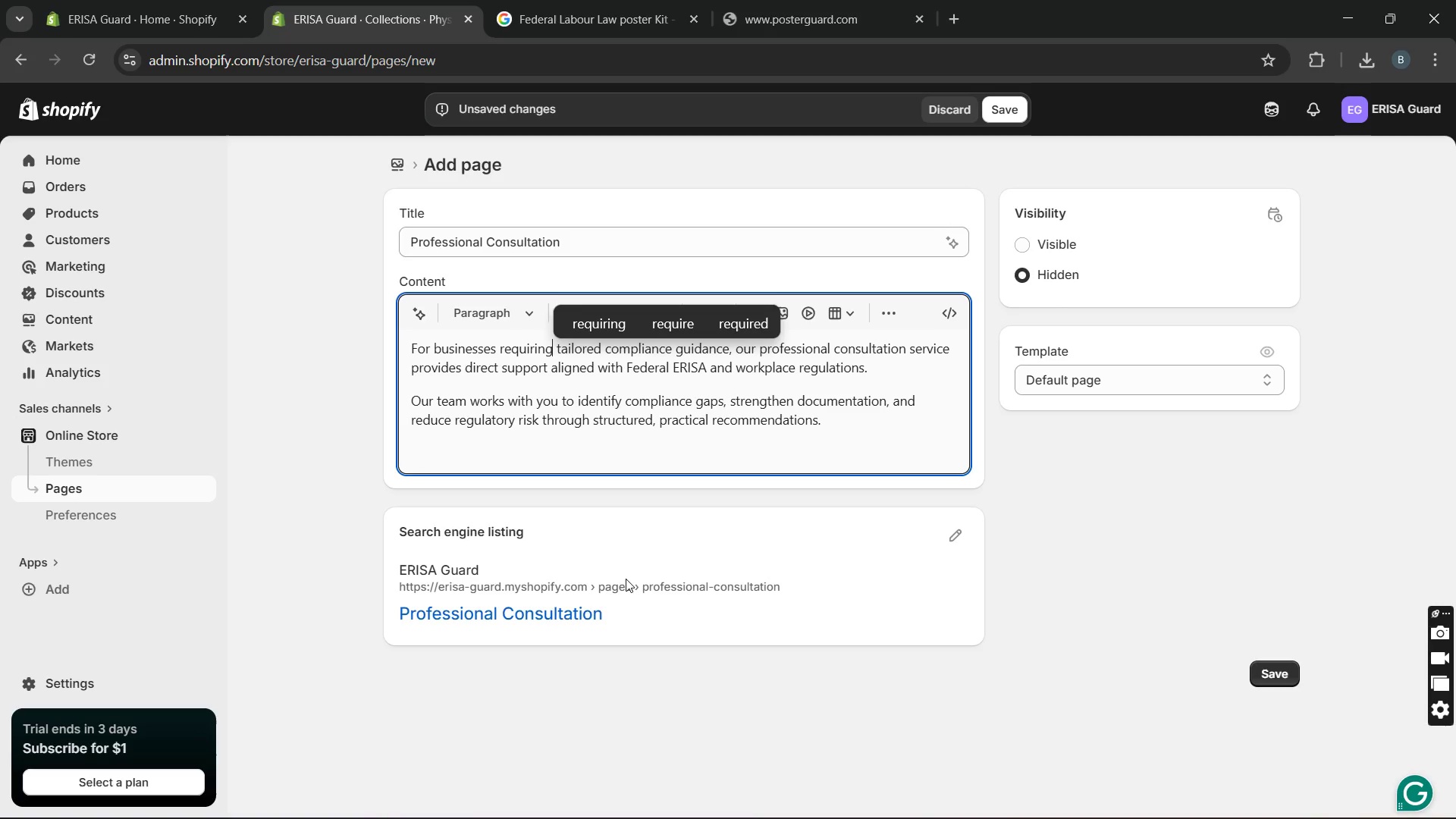 
left_click([1009, 109])
 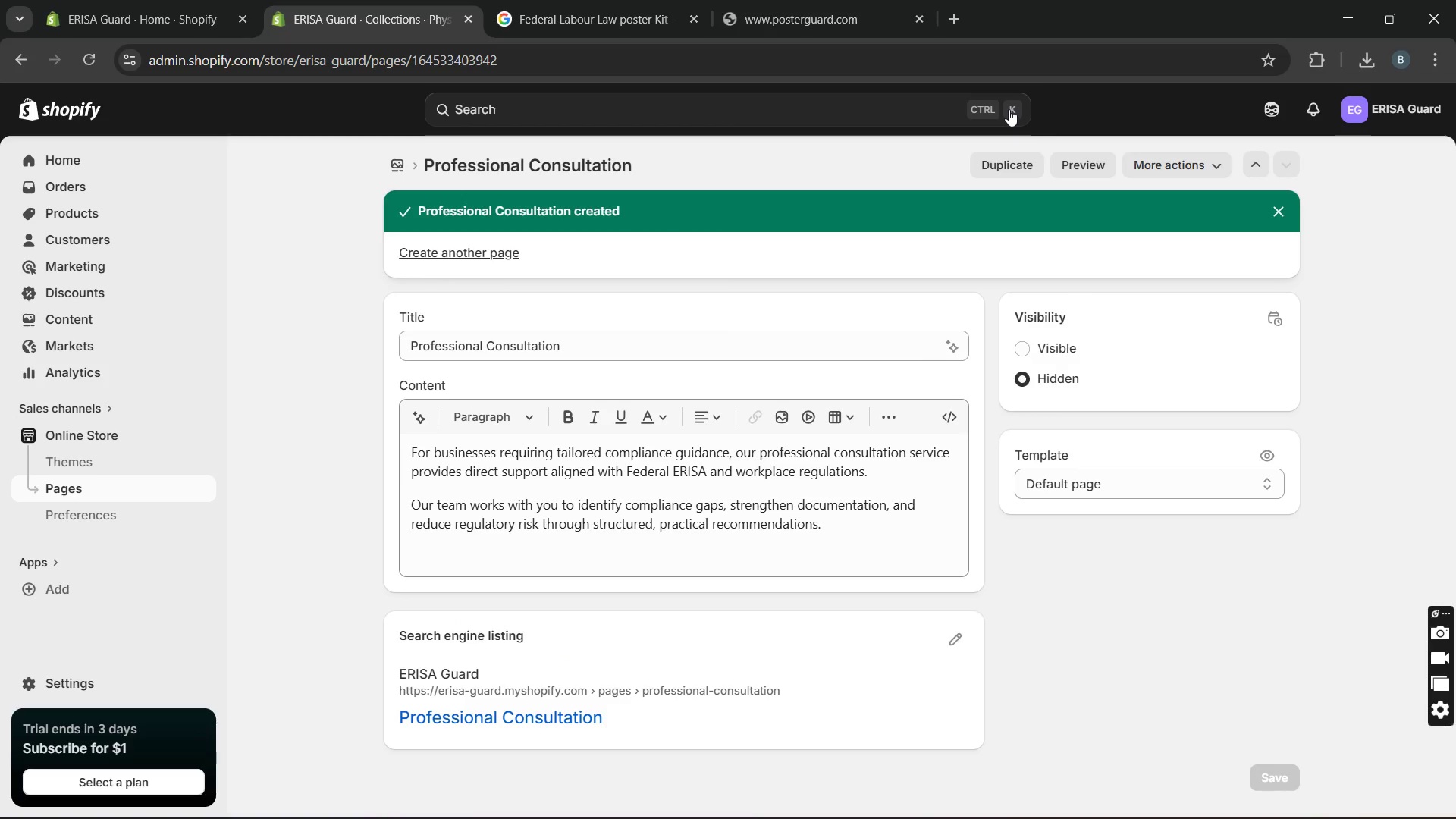 
wait(14.55)
 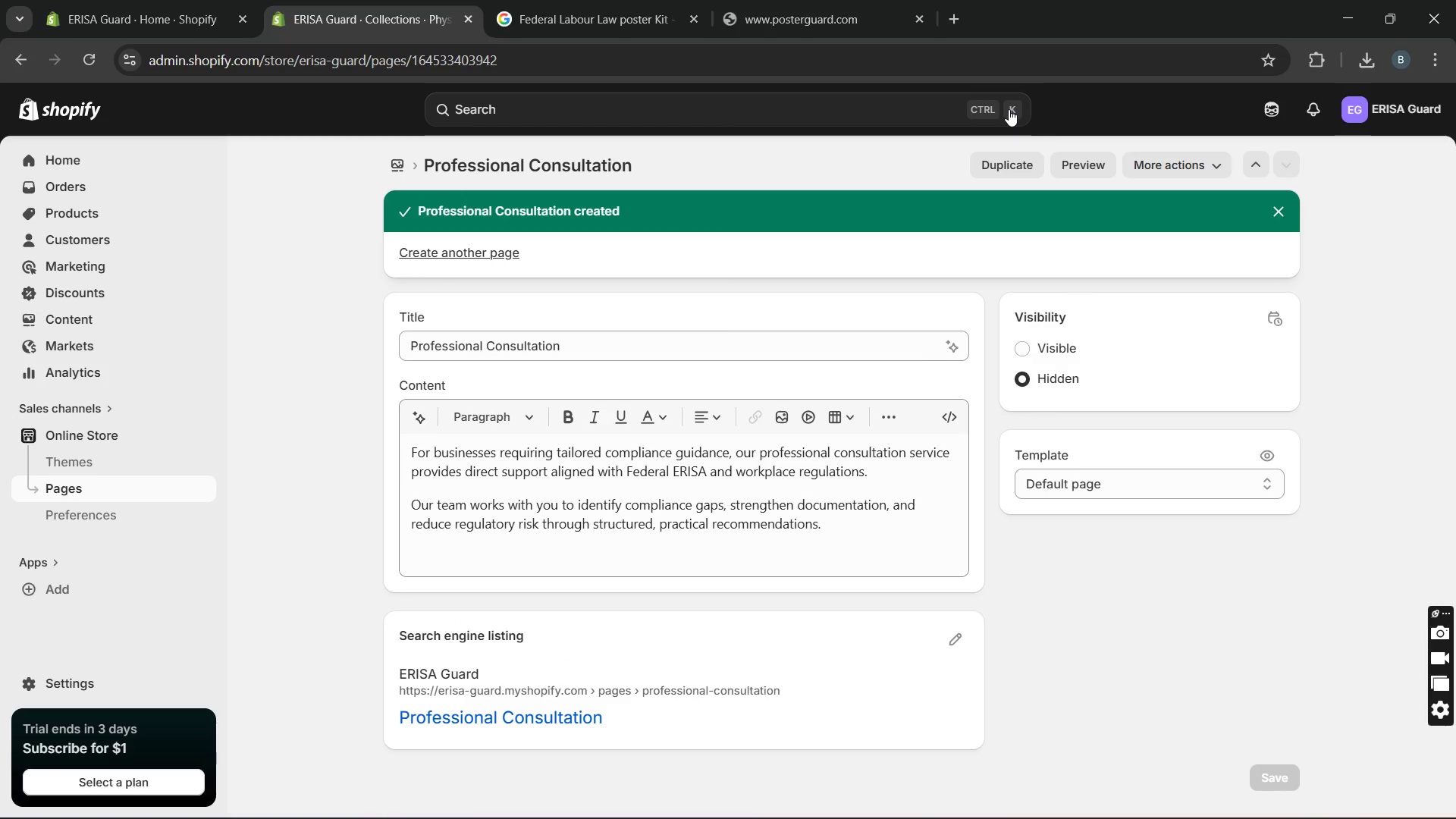 
left_click([558, 112])
 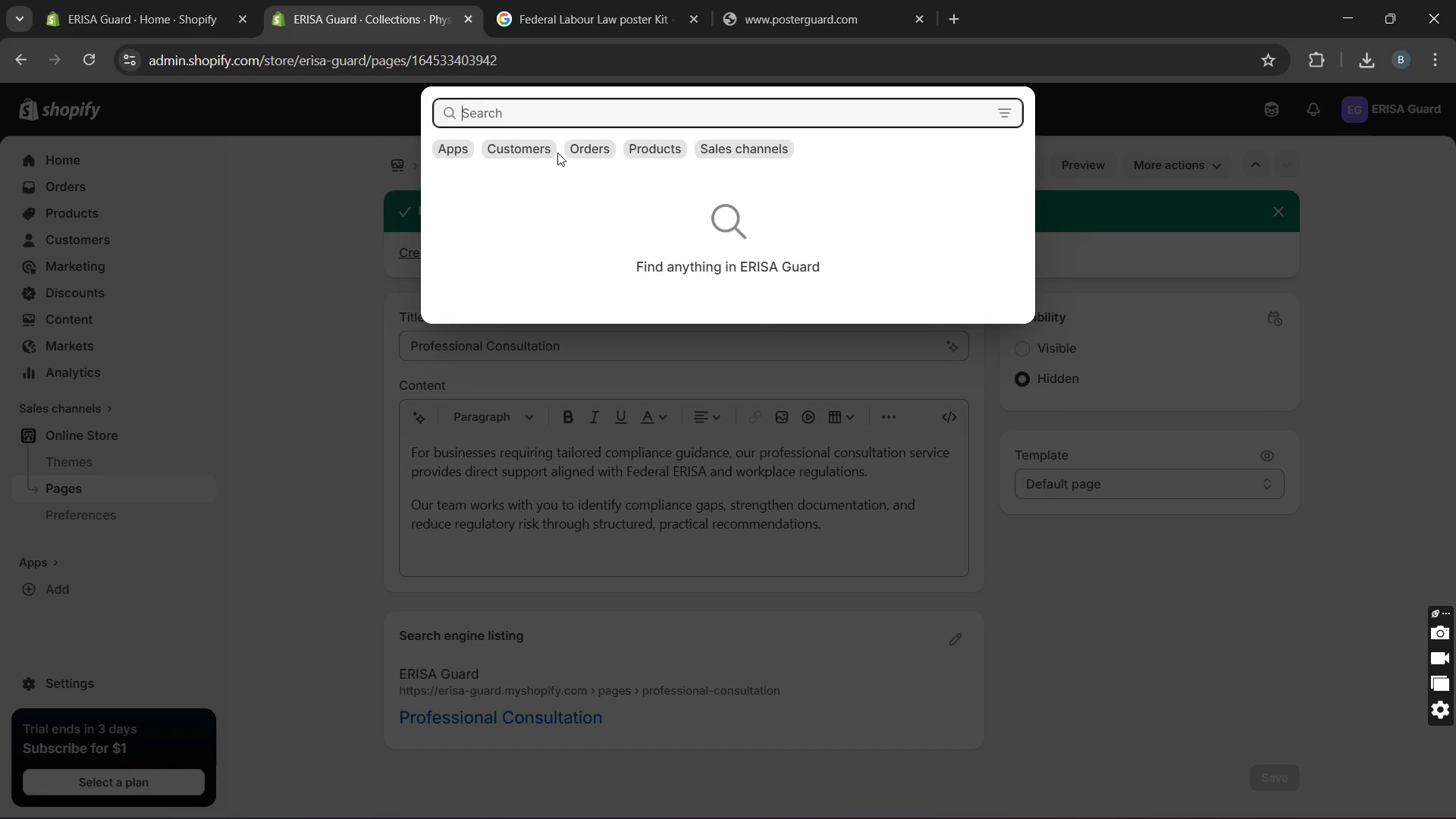 
type(navi)
 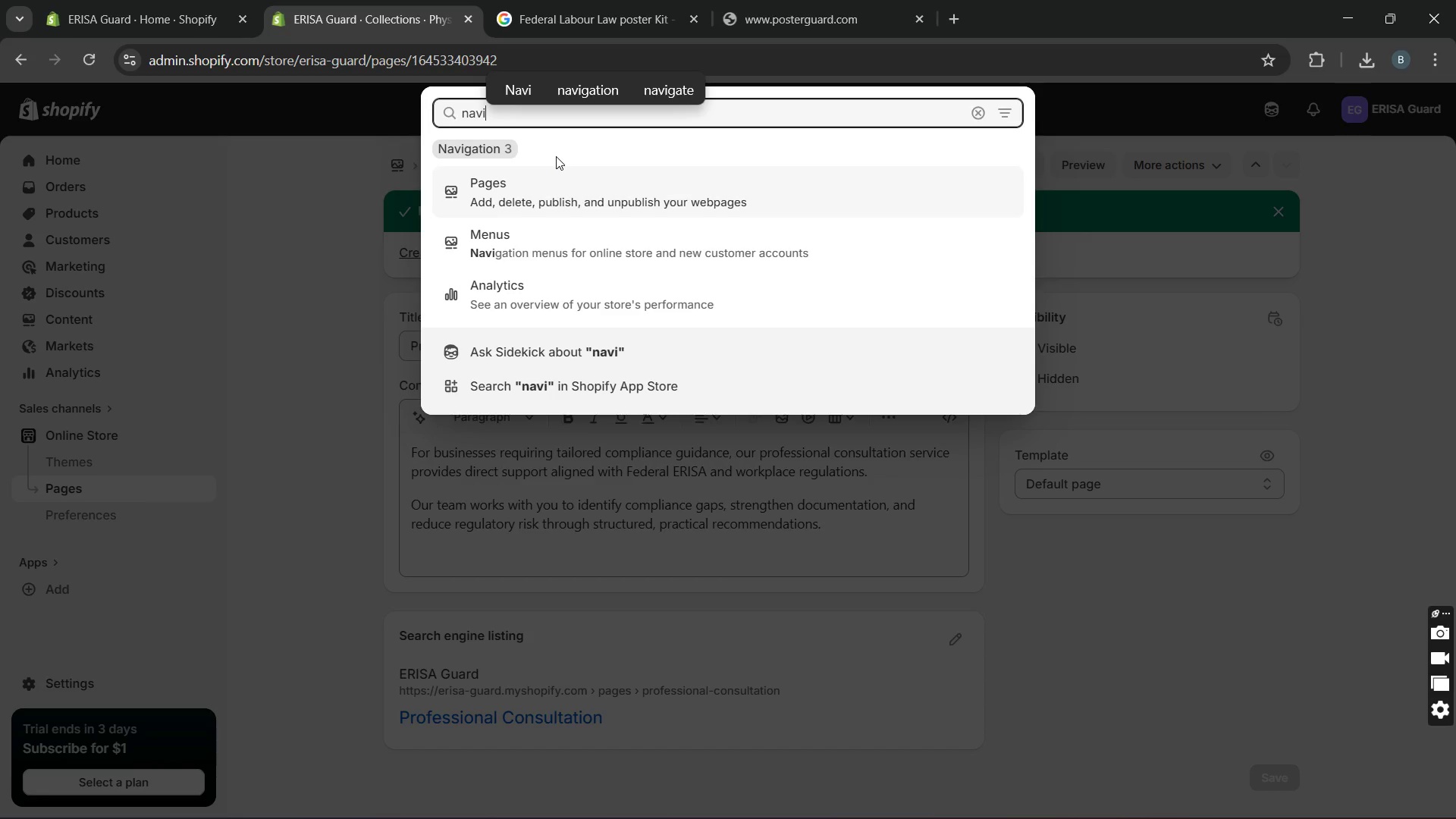 
left_click([593, 93])
 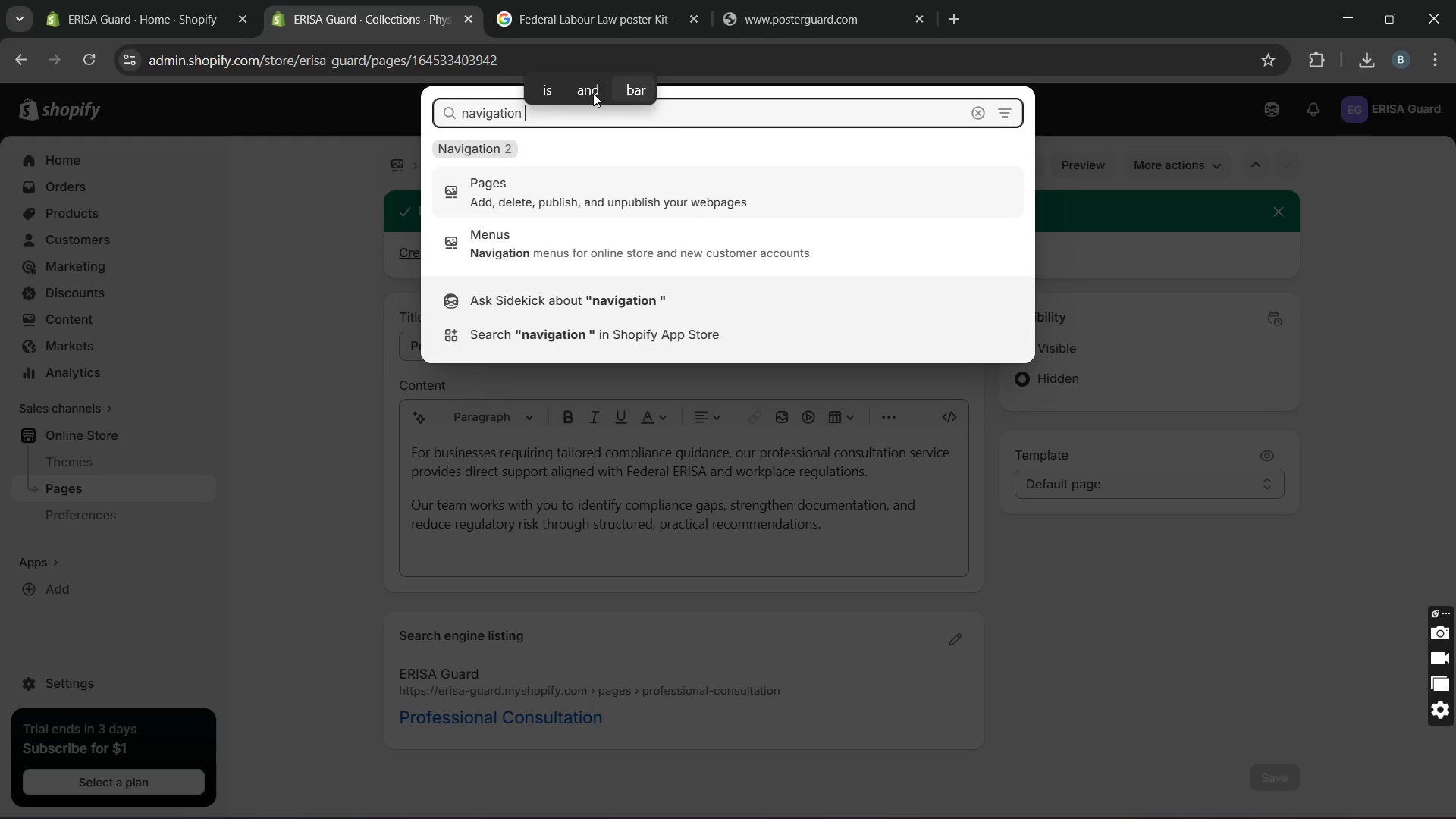 
wait(8.11)
 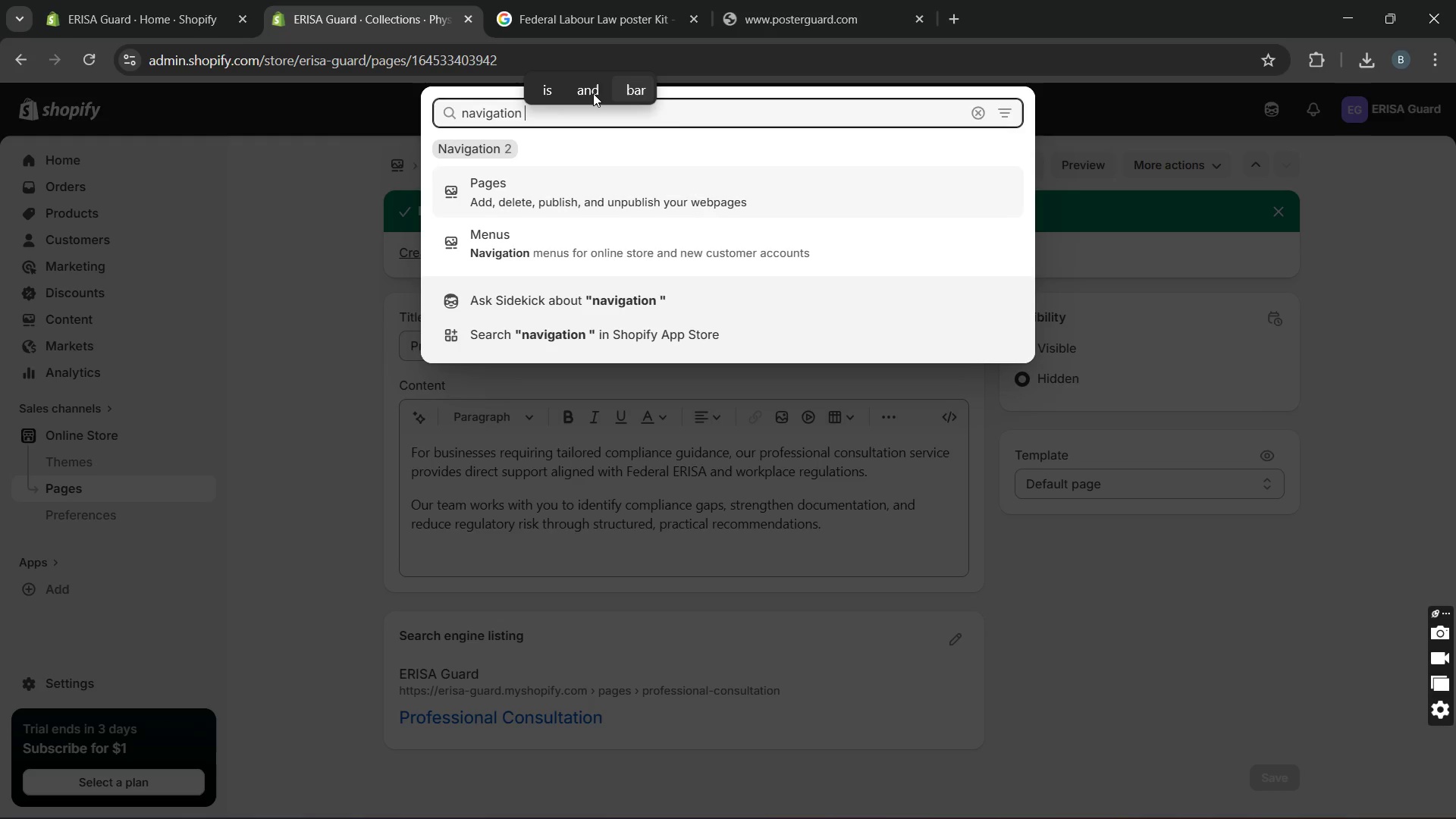 
left_click([568, 244])
 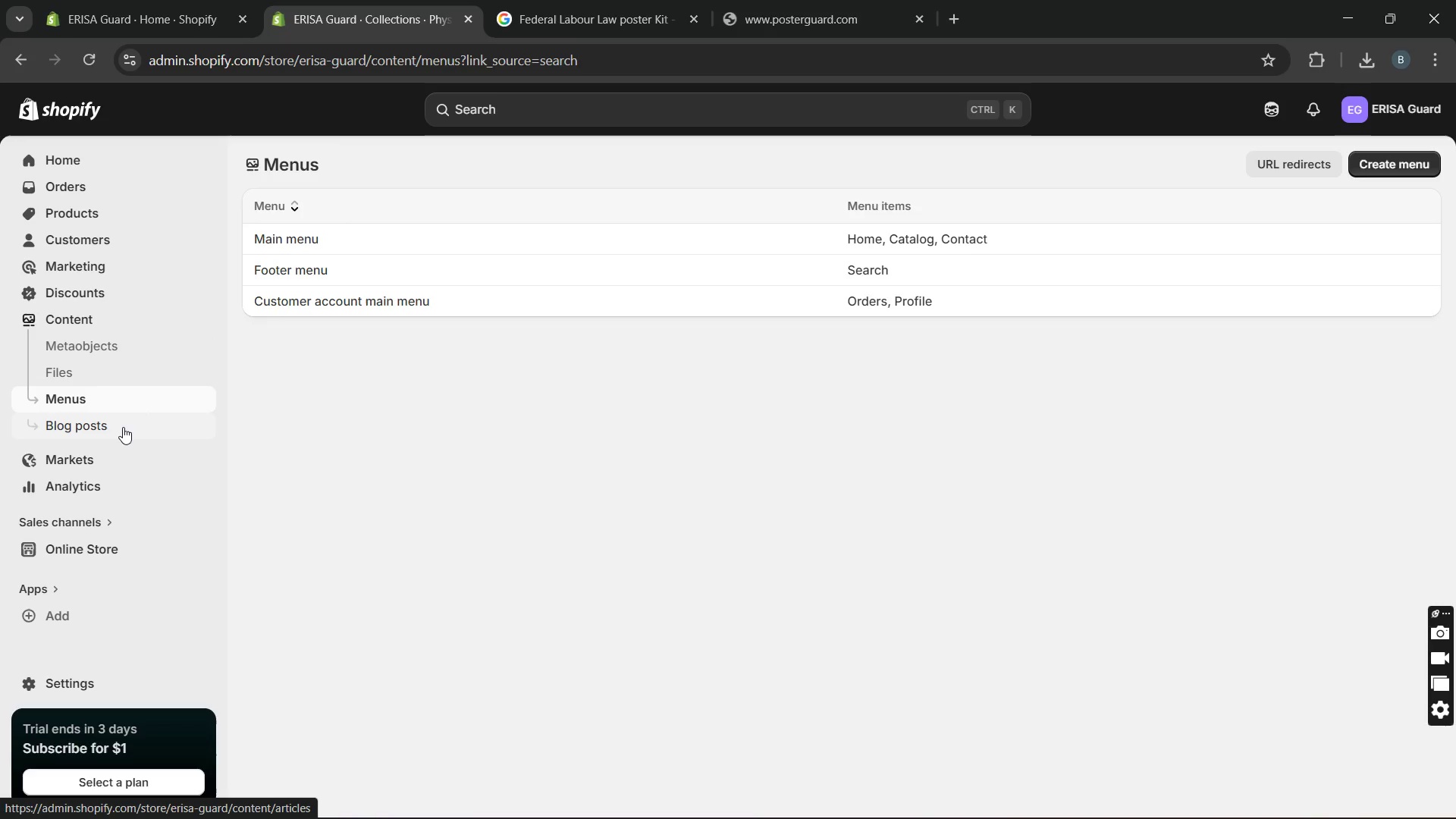 
wait(12.8)
 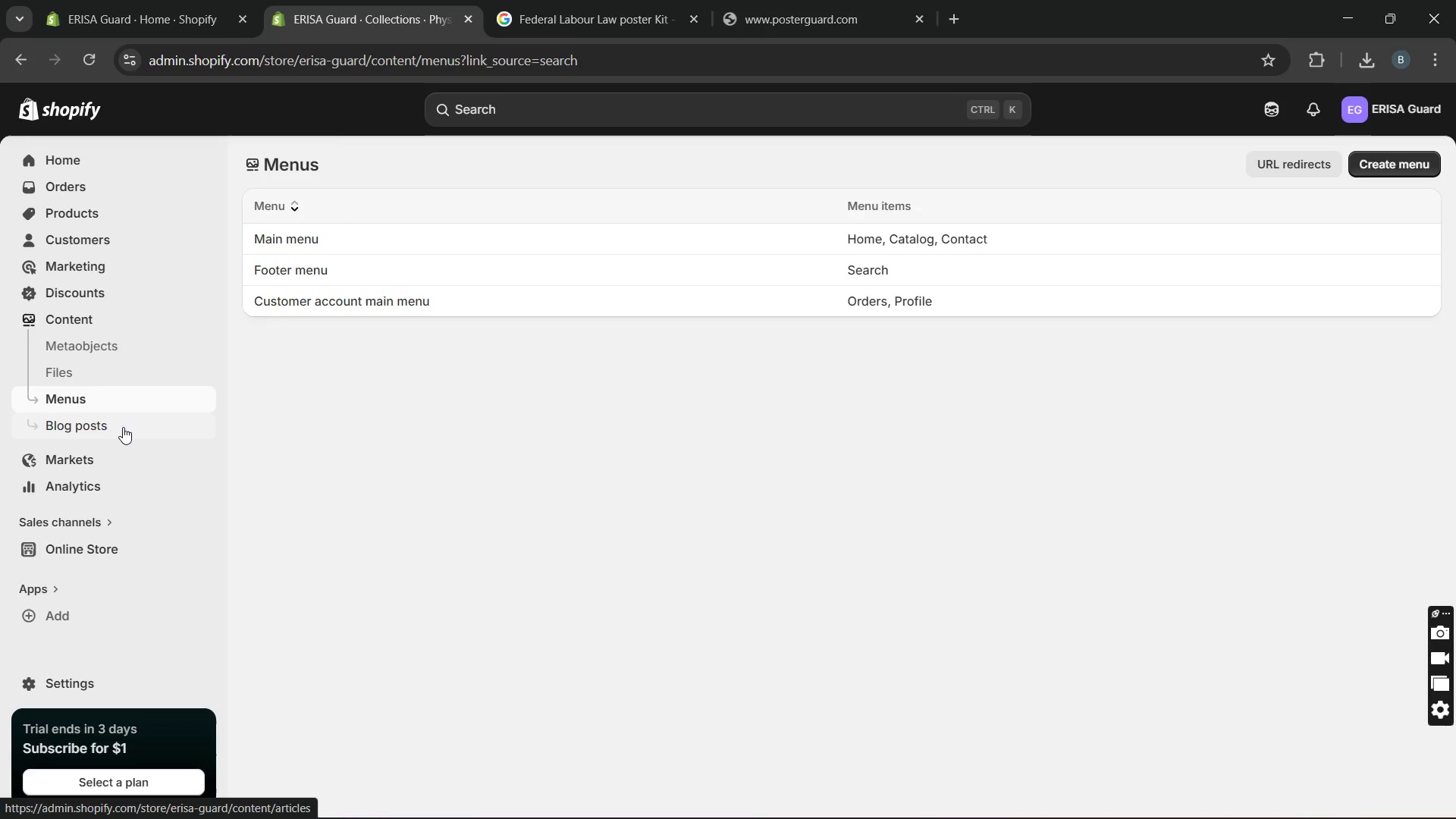 
left_click([64, 554])
 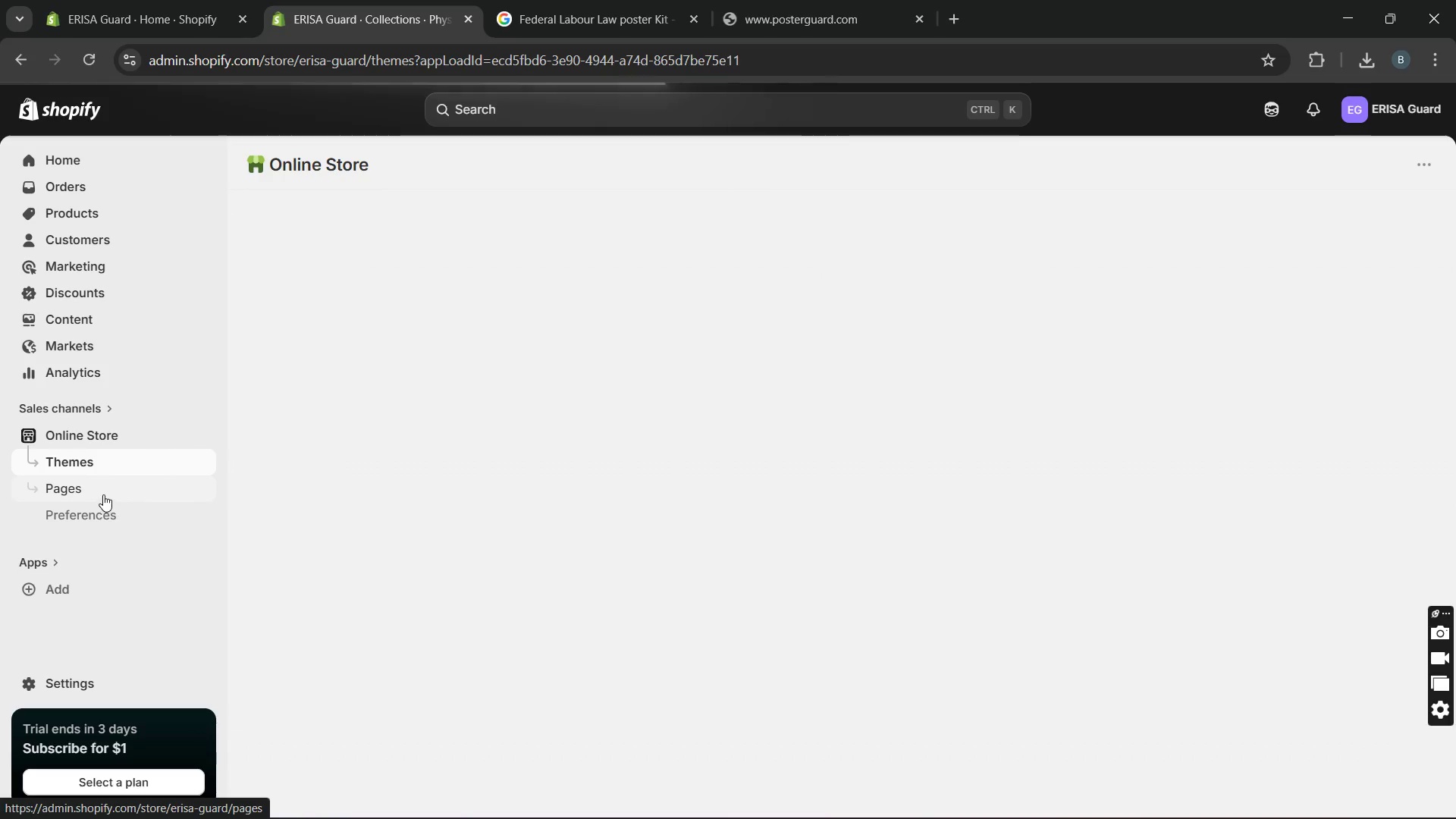 
left_click([102, 491])
 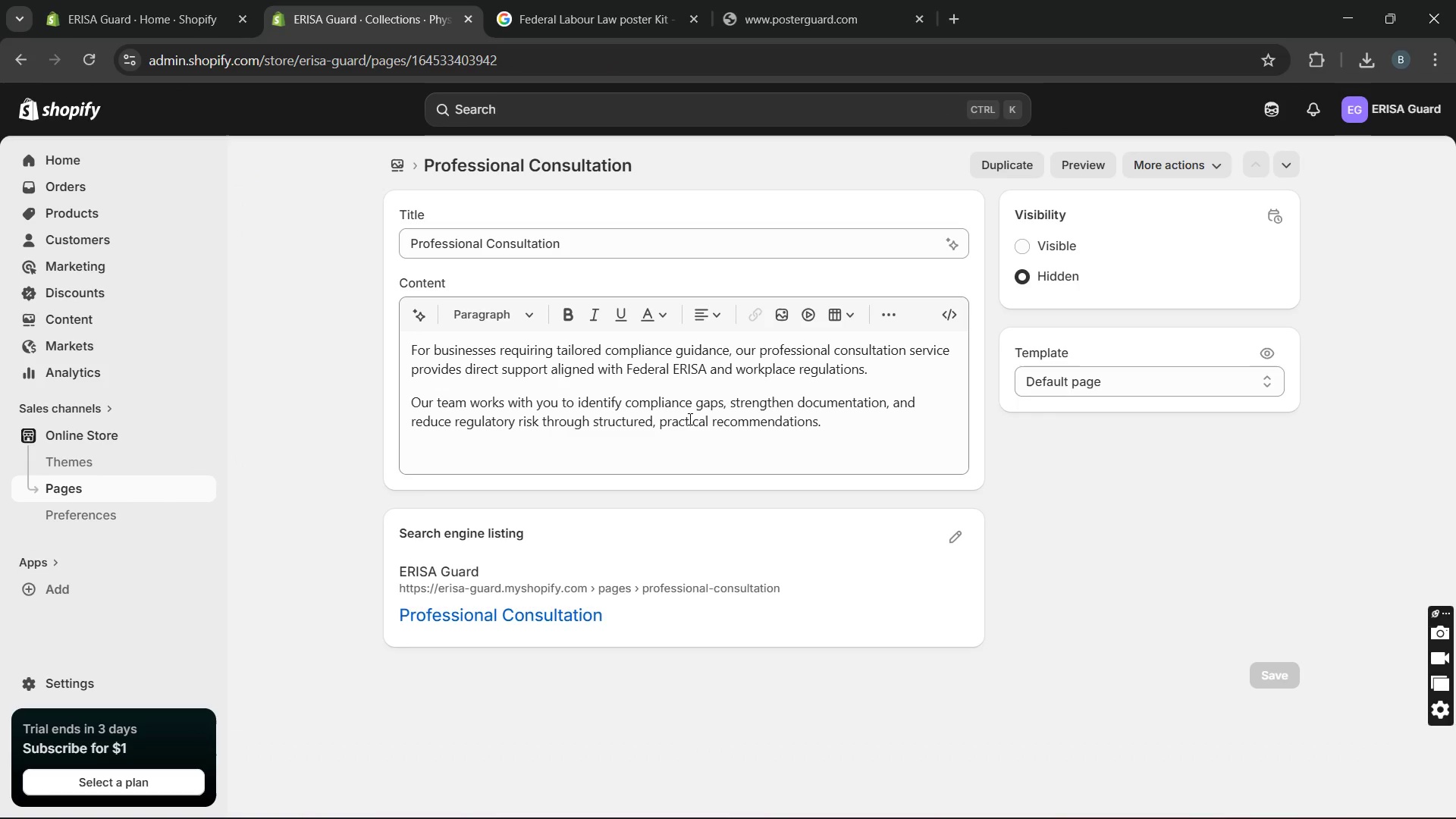 
wait(6.31)
 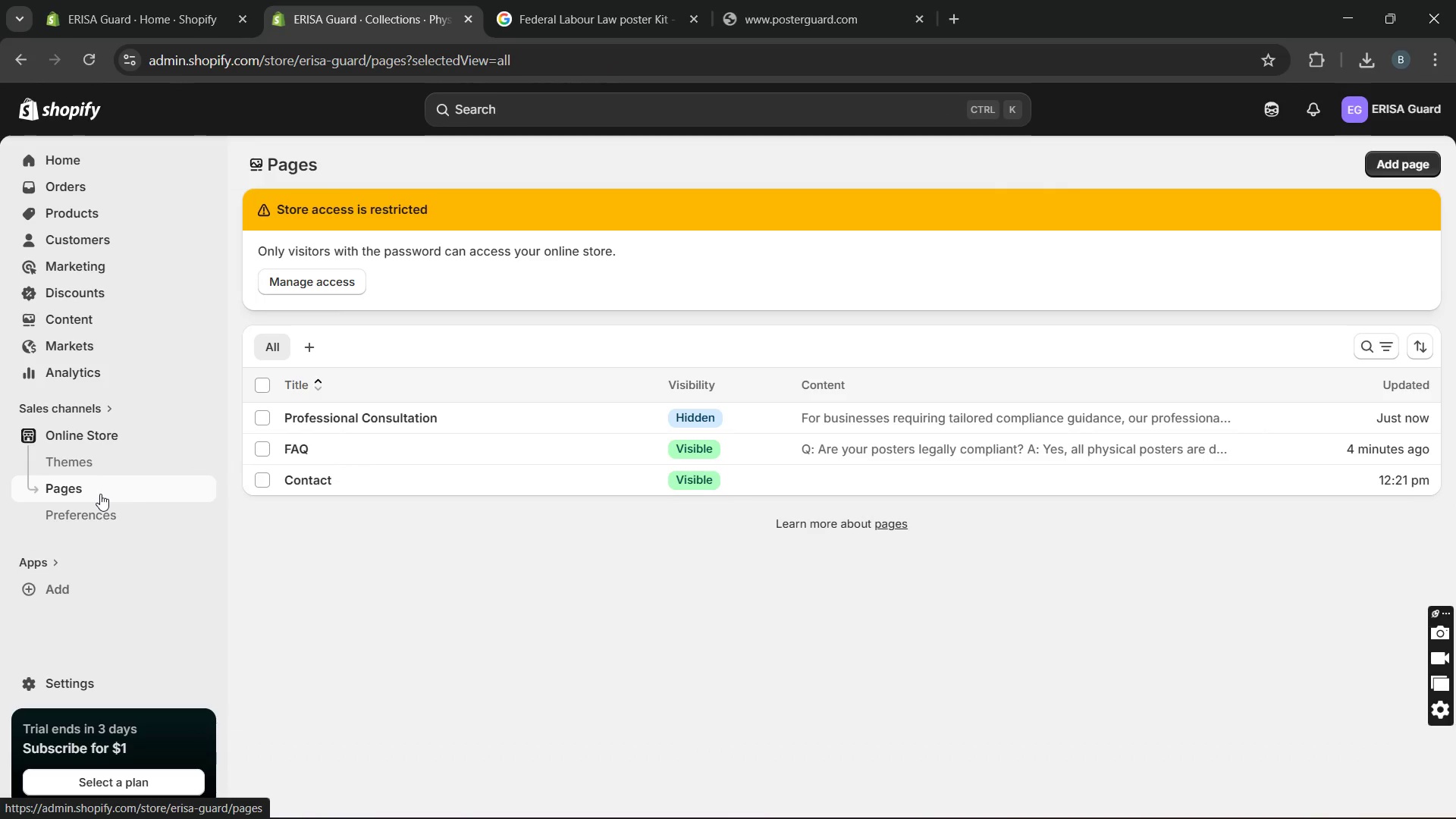 
left_click([1038, 260])
 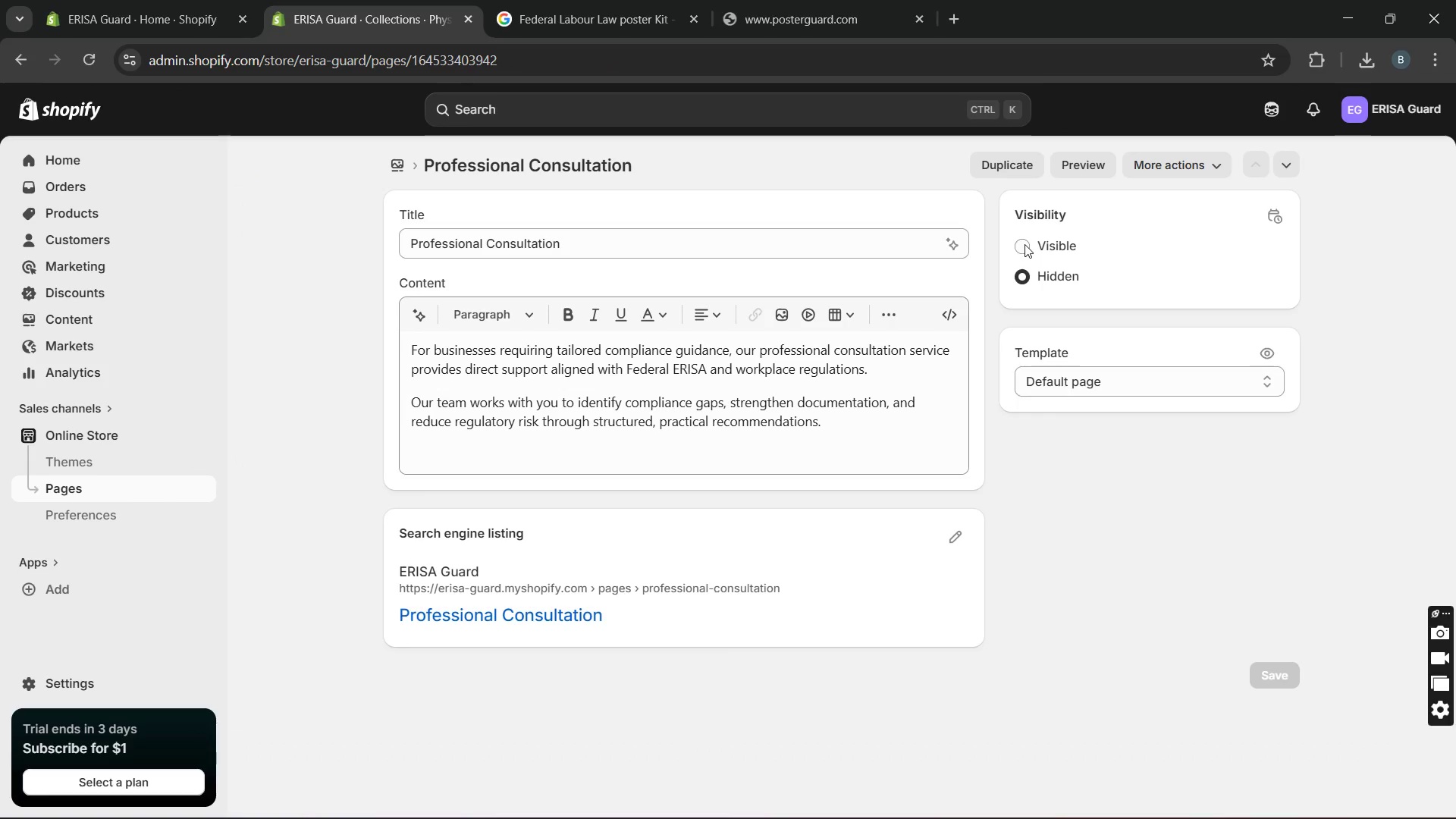 
left_click([1025, 244])
 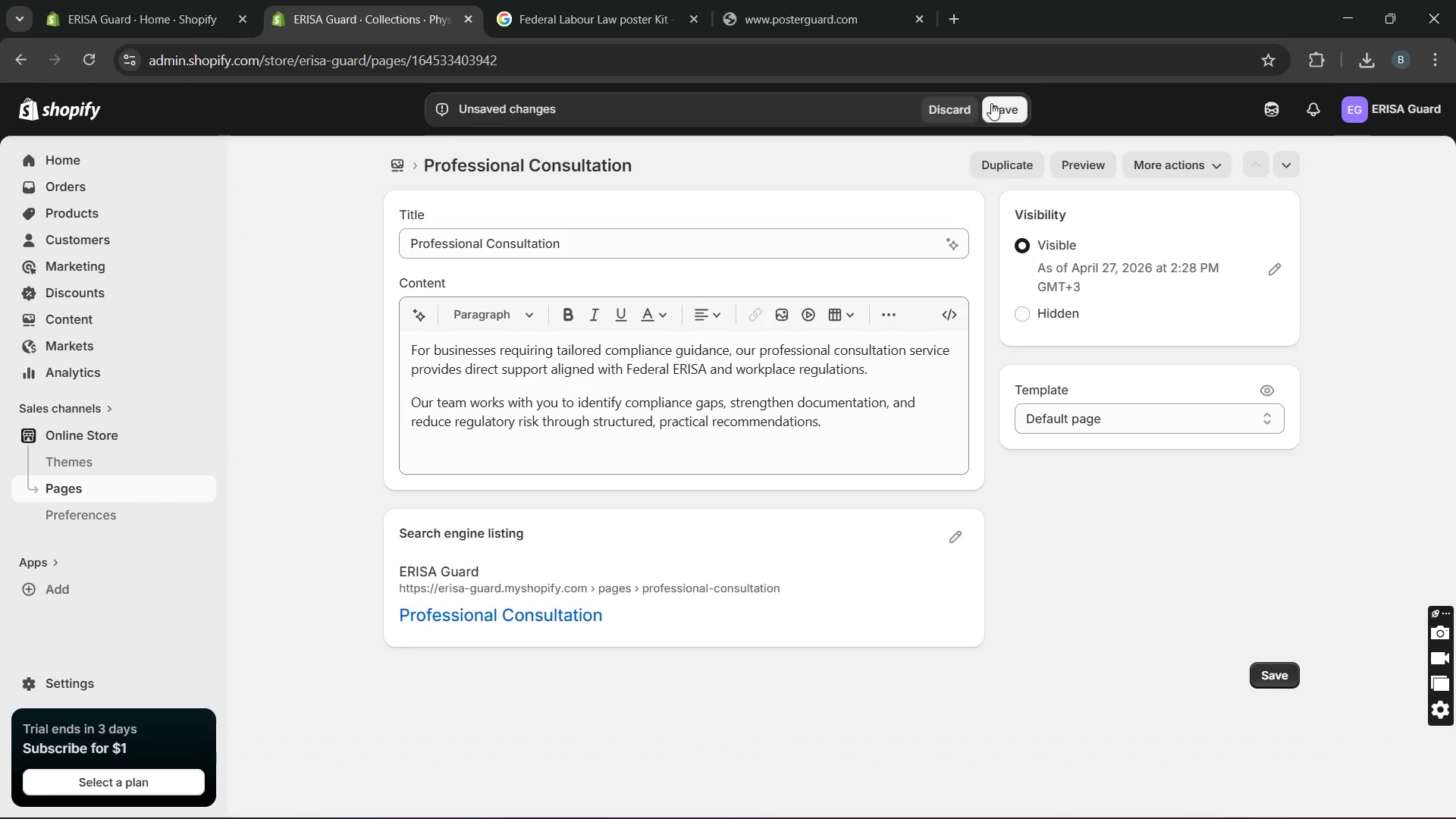 
left_click([991, 104])
 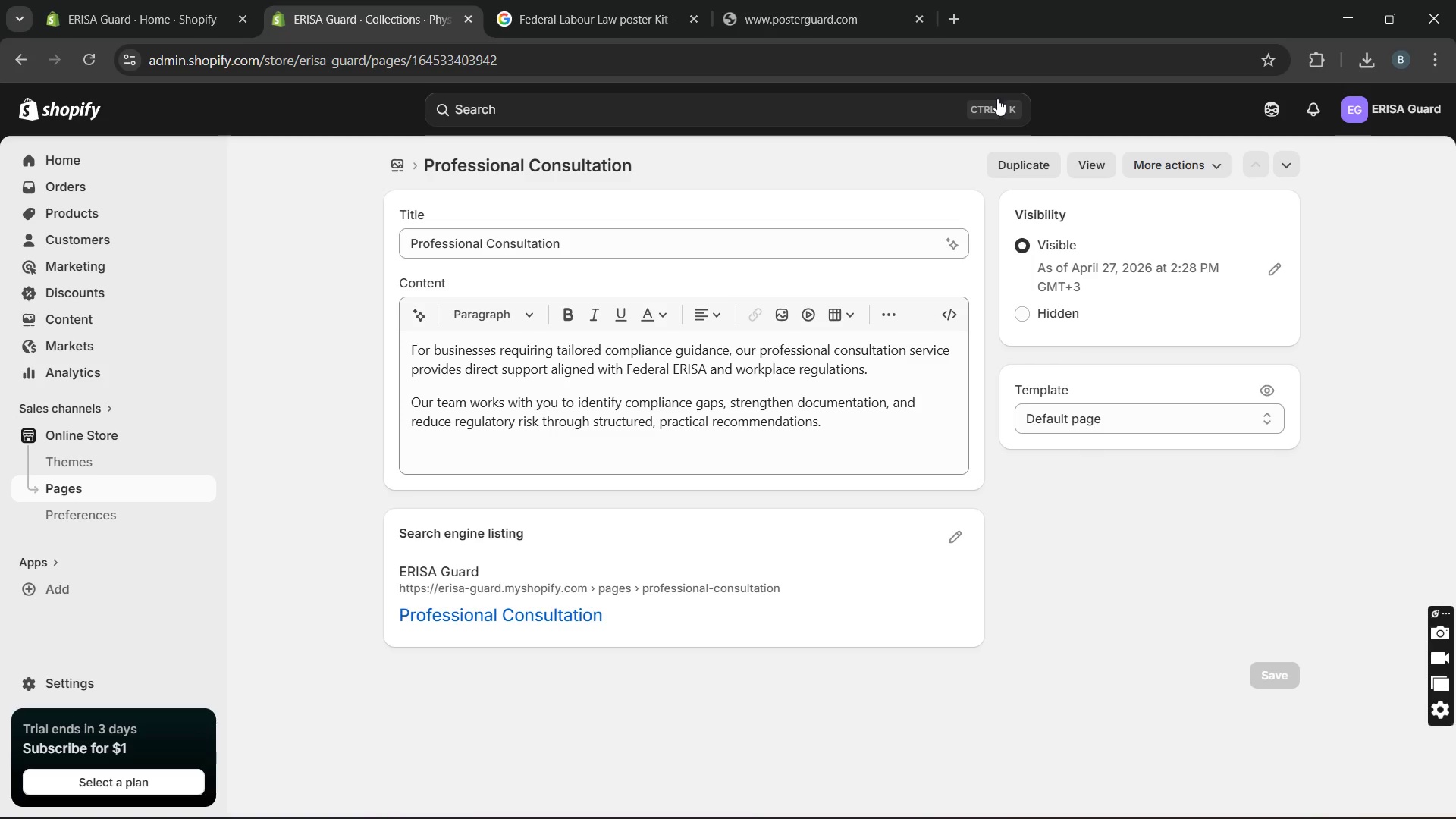 
wait(8.02)
 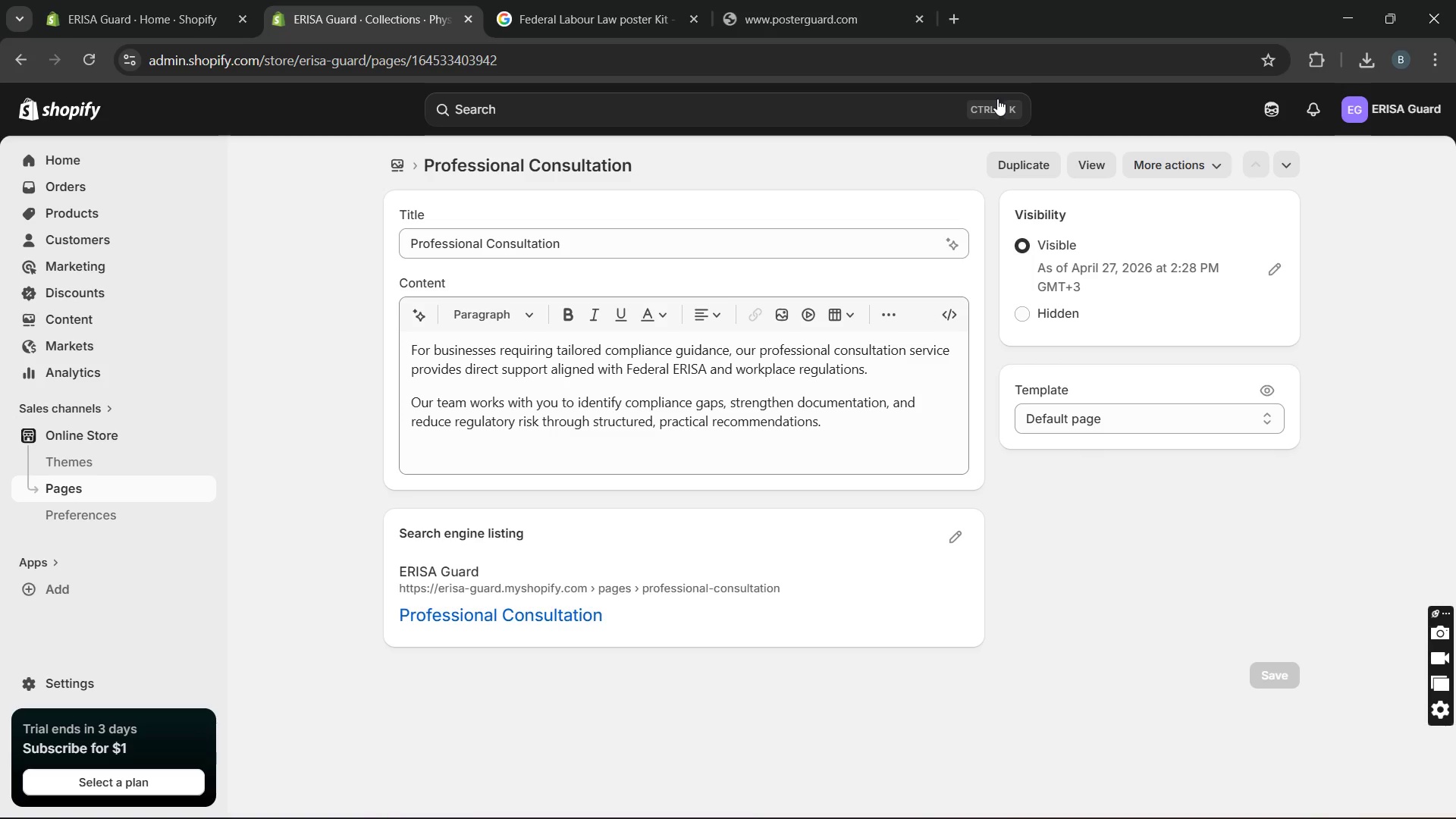 
type(na)
 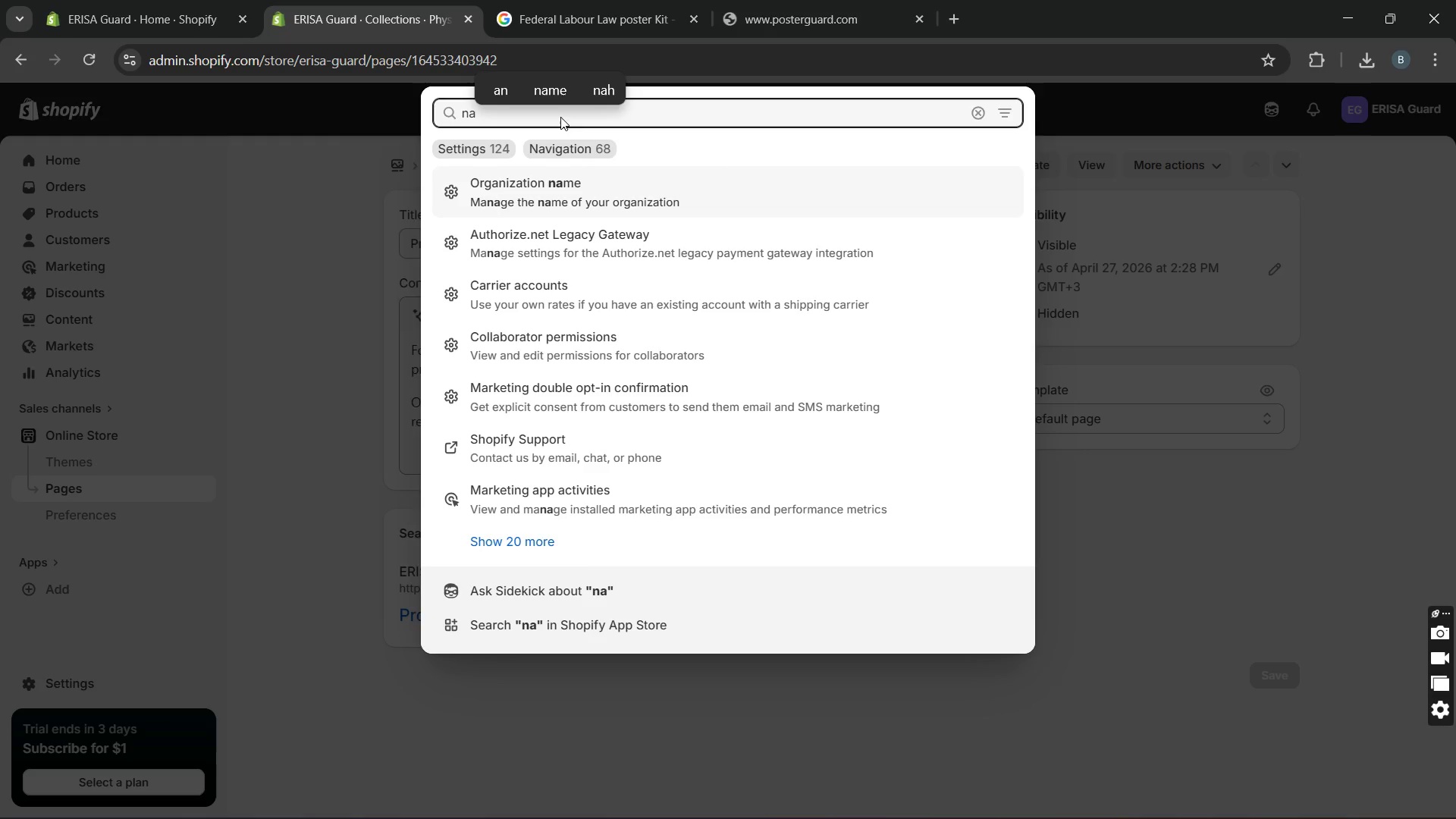 
wait(6.78)
 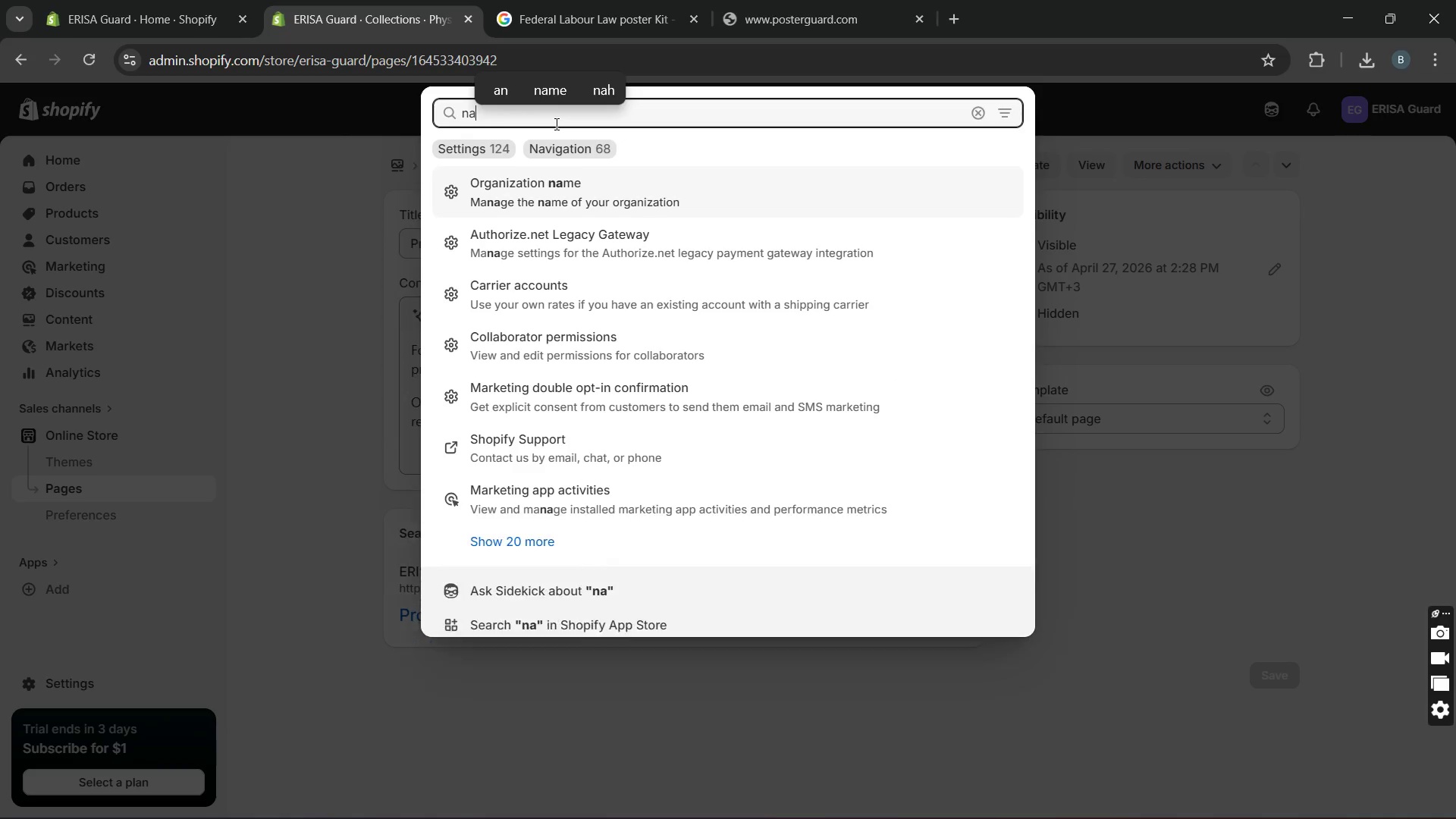 
type(vig)
 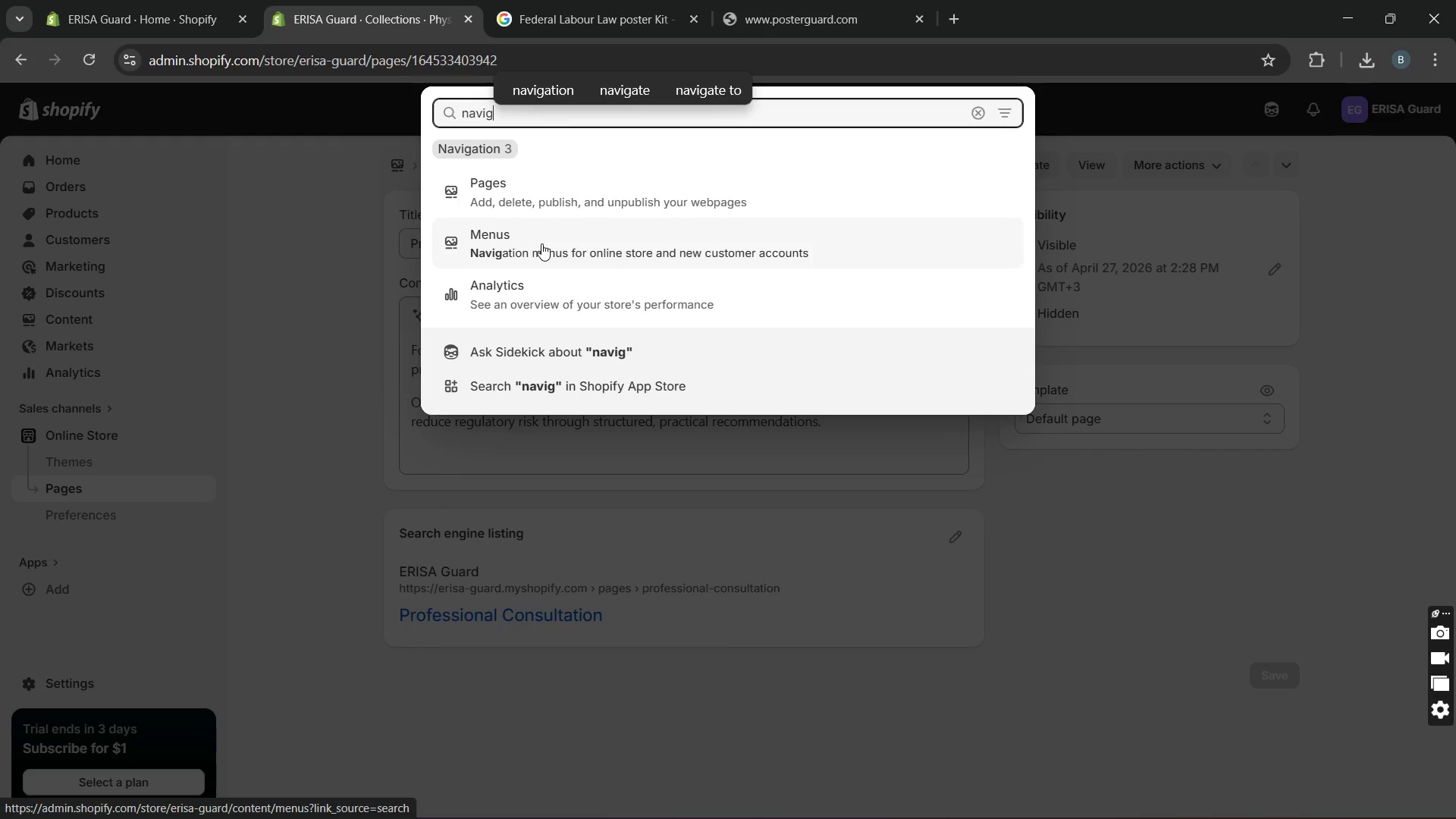 
left_click([541, 243])
 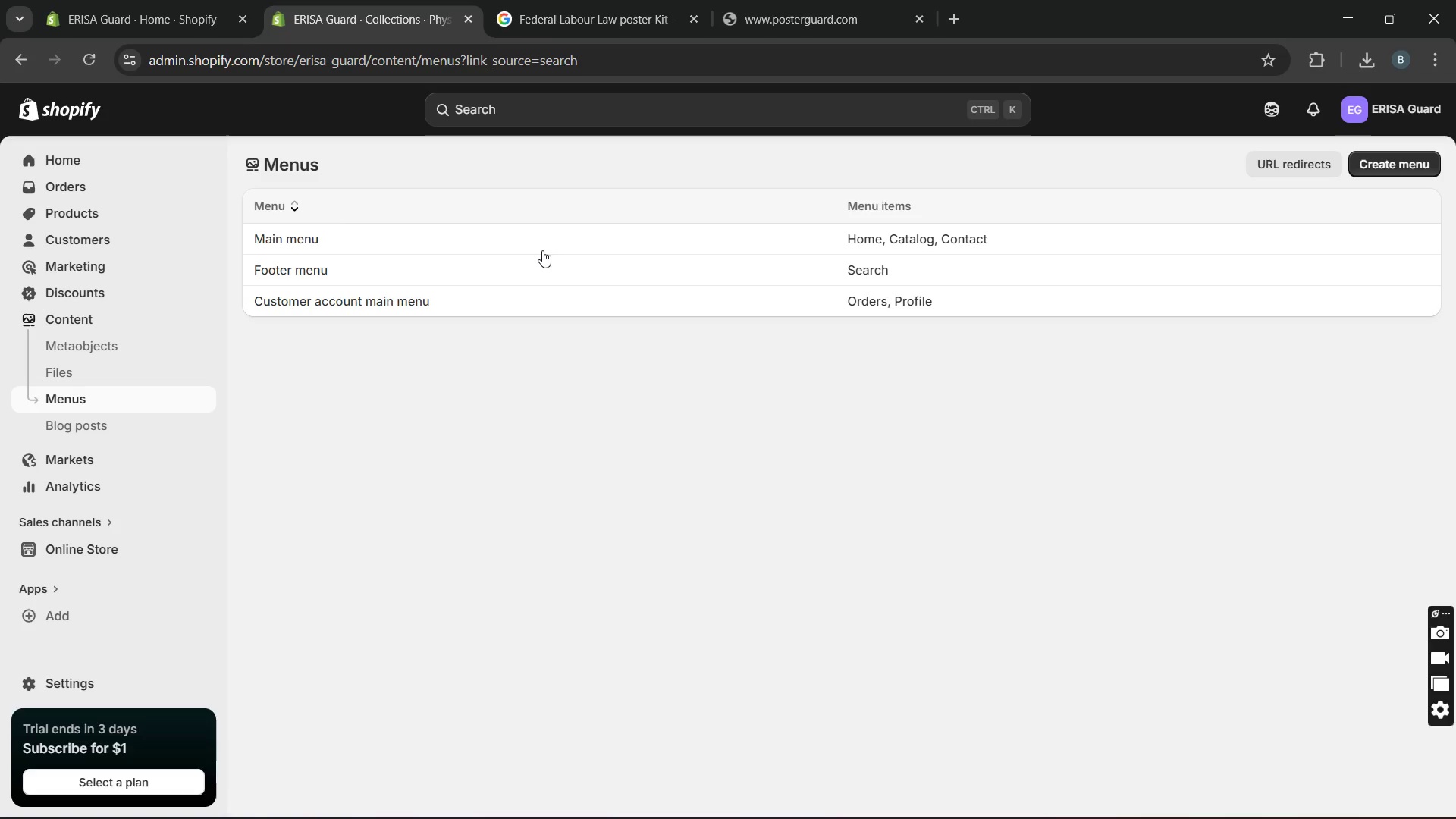 
wait(12.18)
 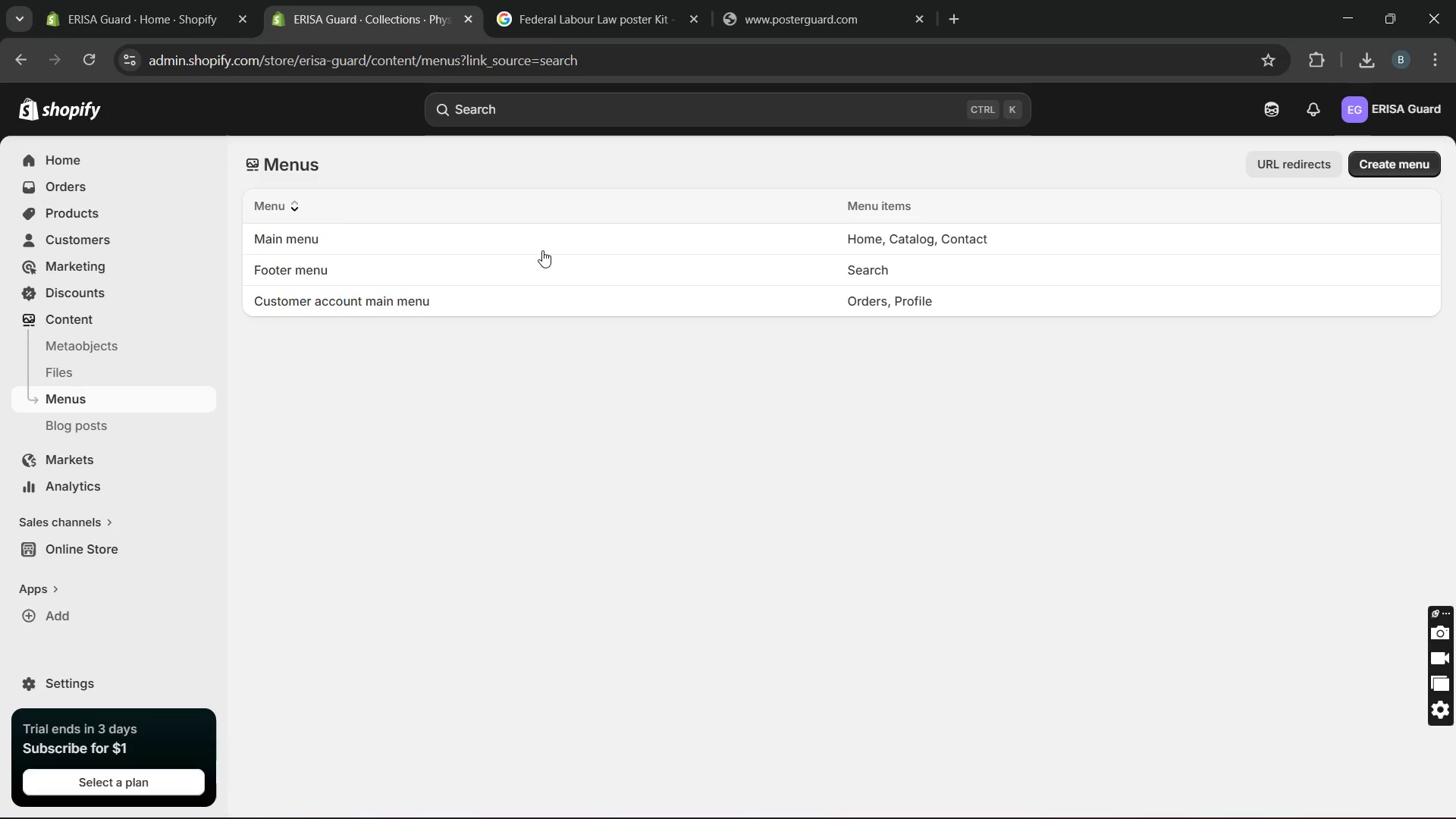 
mouse_move([543, 258])
 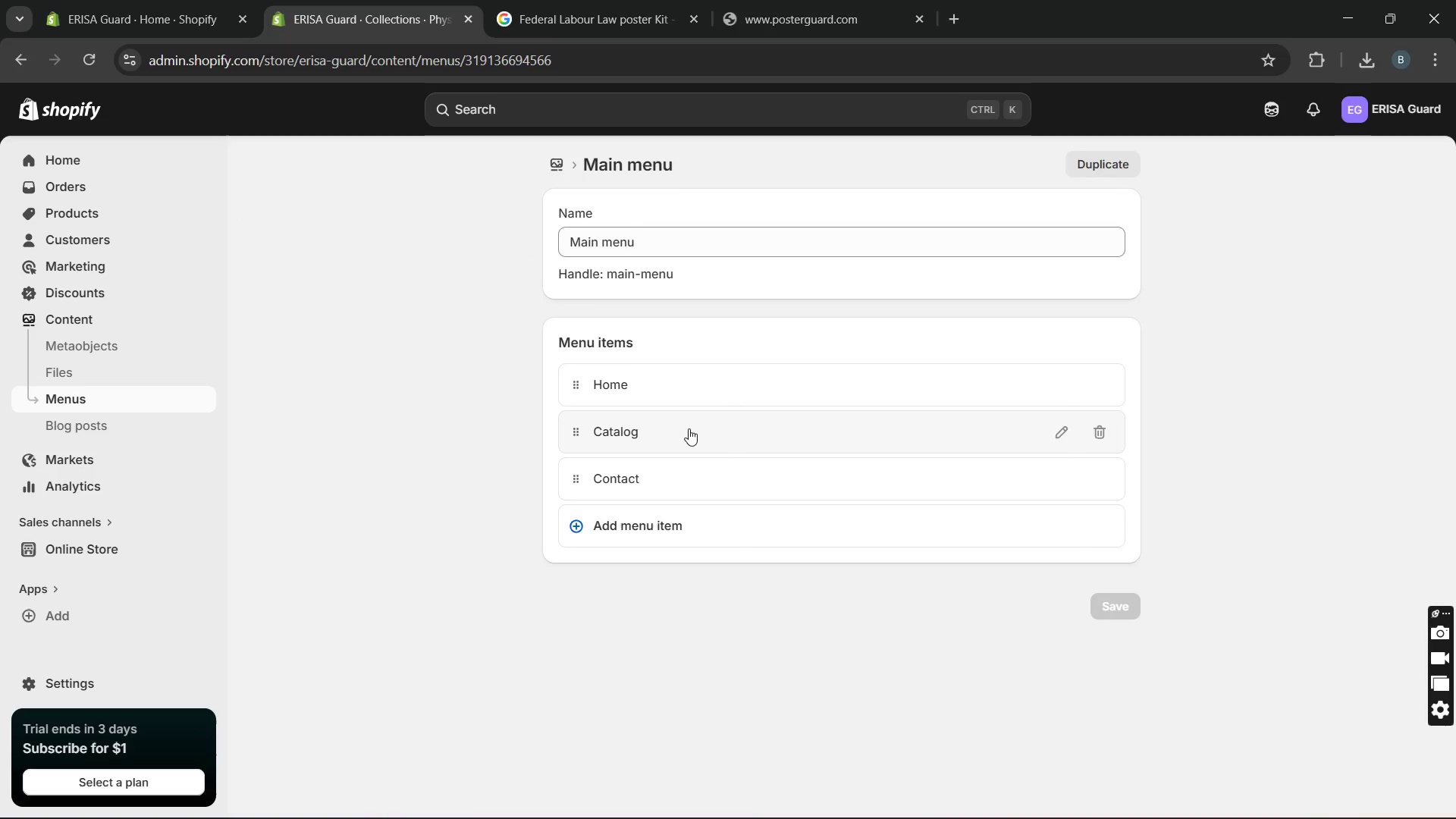 
left_click([688, 429])
 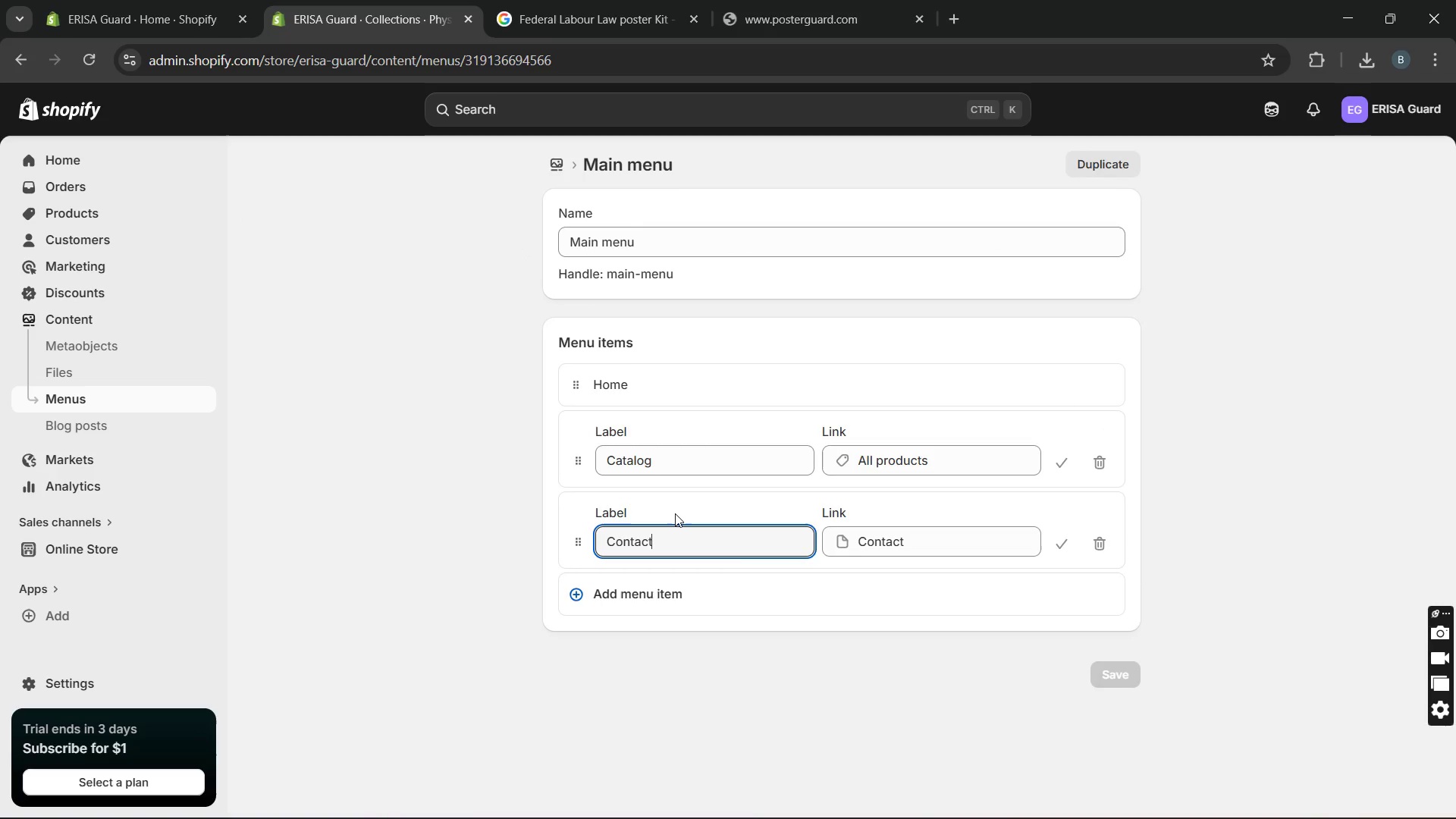 
hold_key(key=Backspace, duration=1.31)
 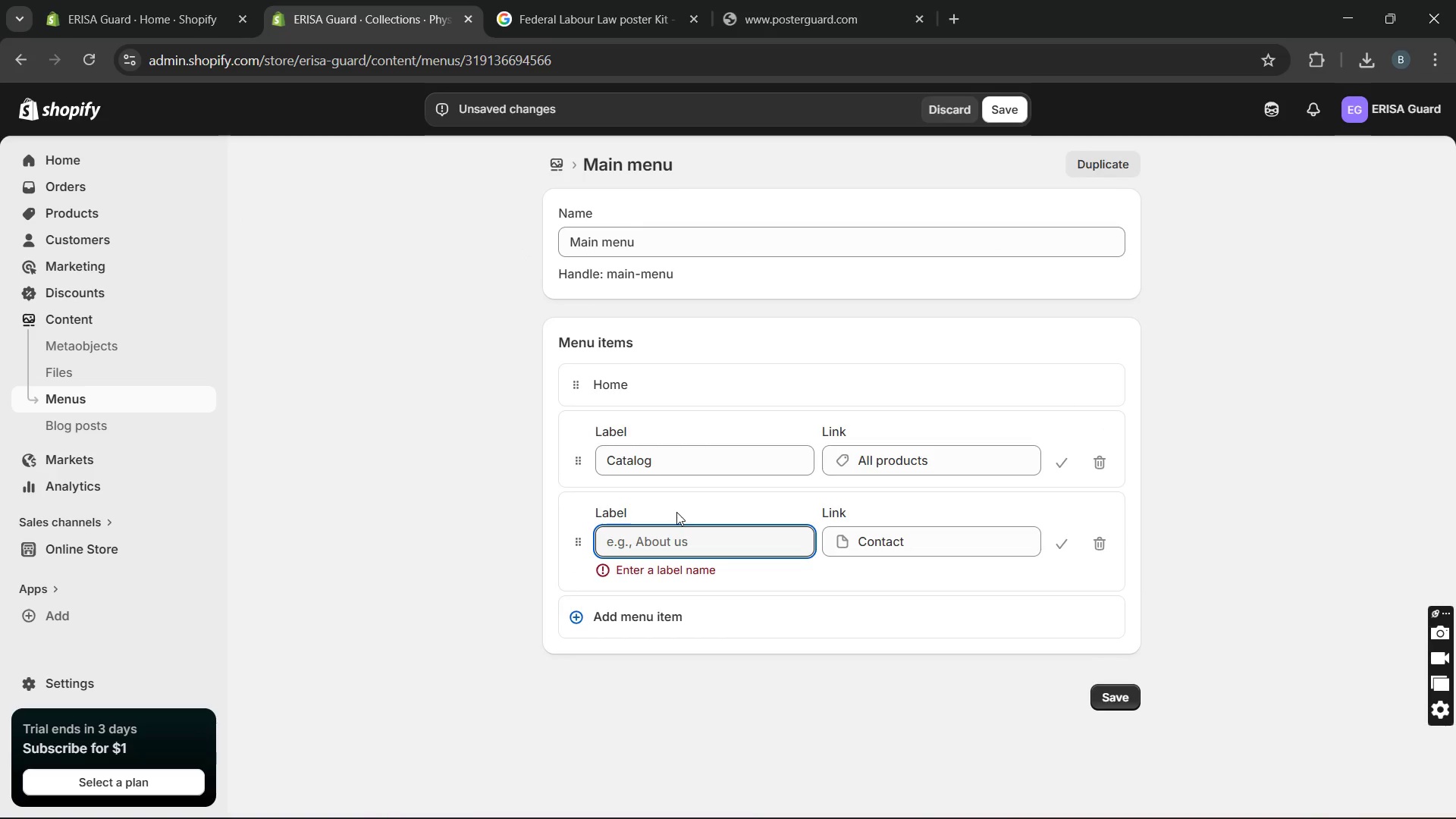 
type(Physical compliance assets)
 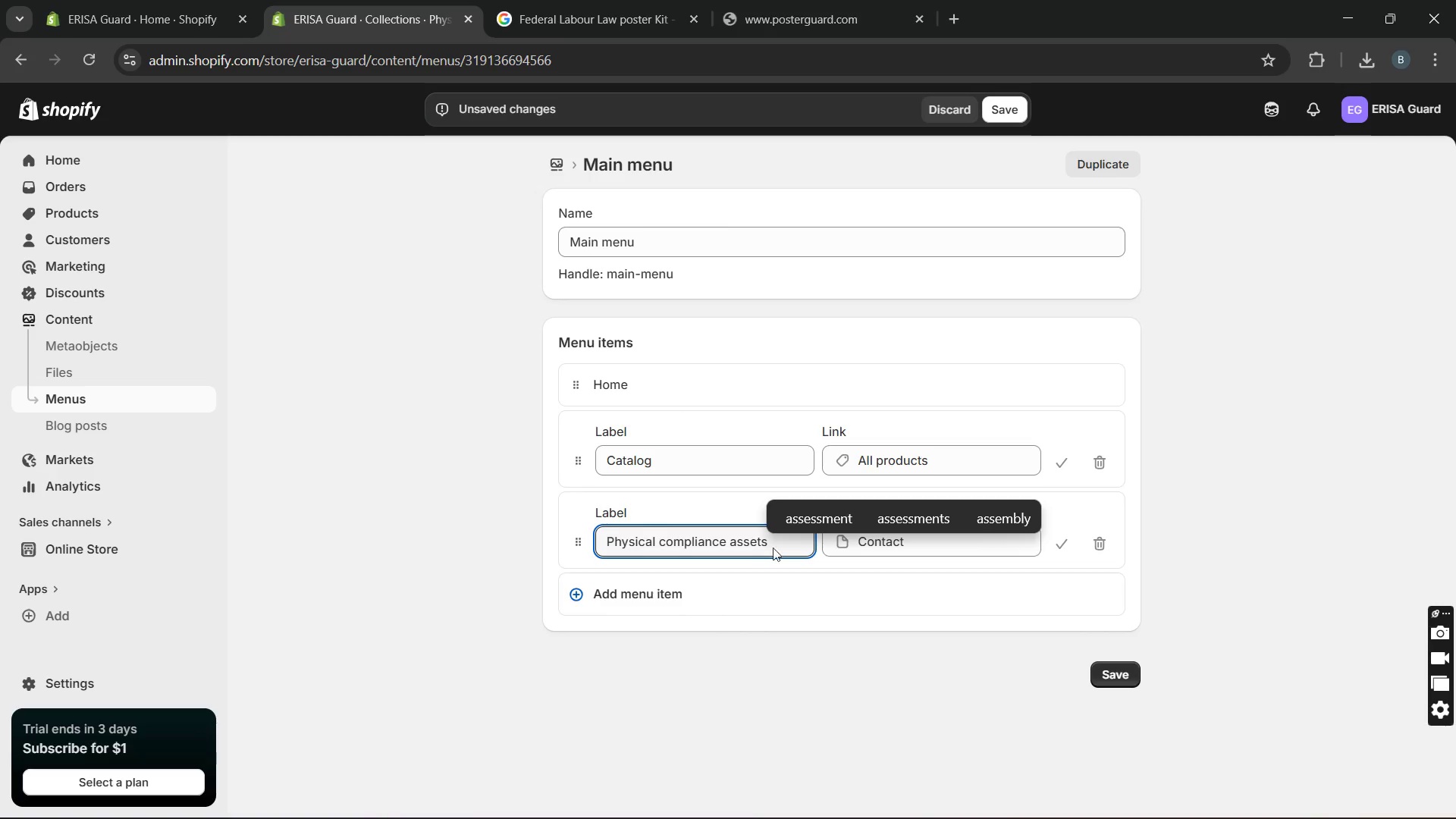 
mouse_move([912, 548])
 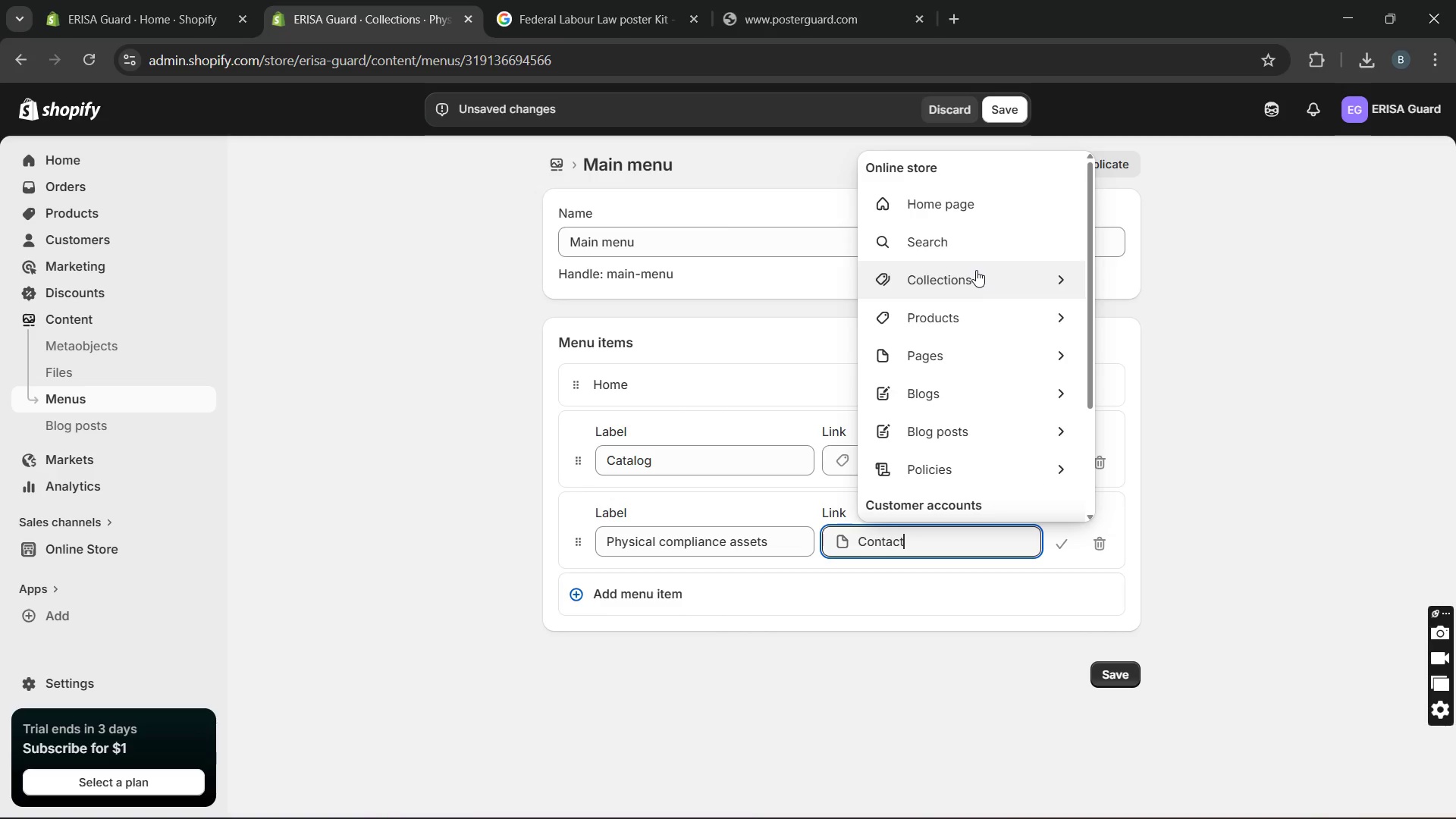 
left_click([977, 271])
 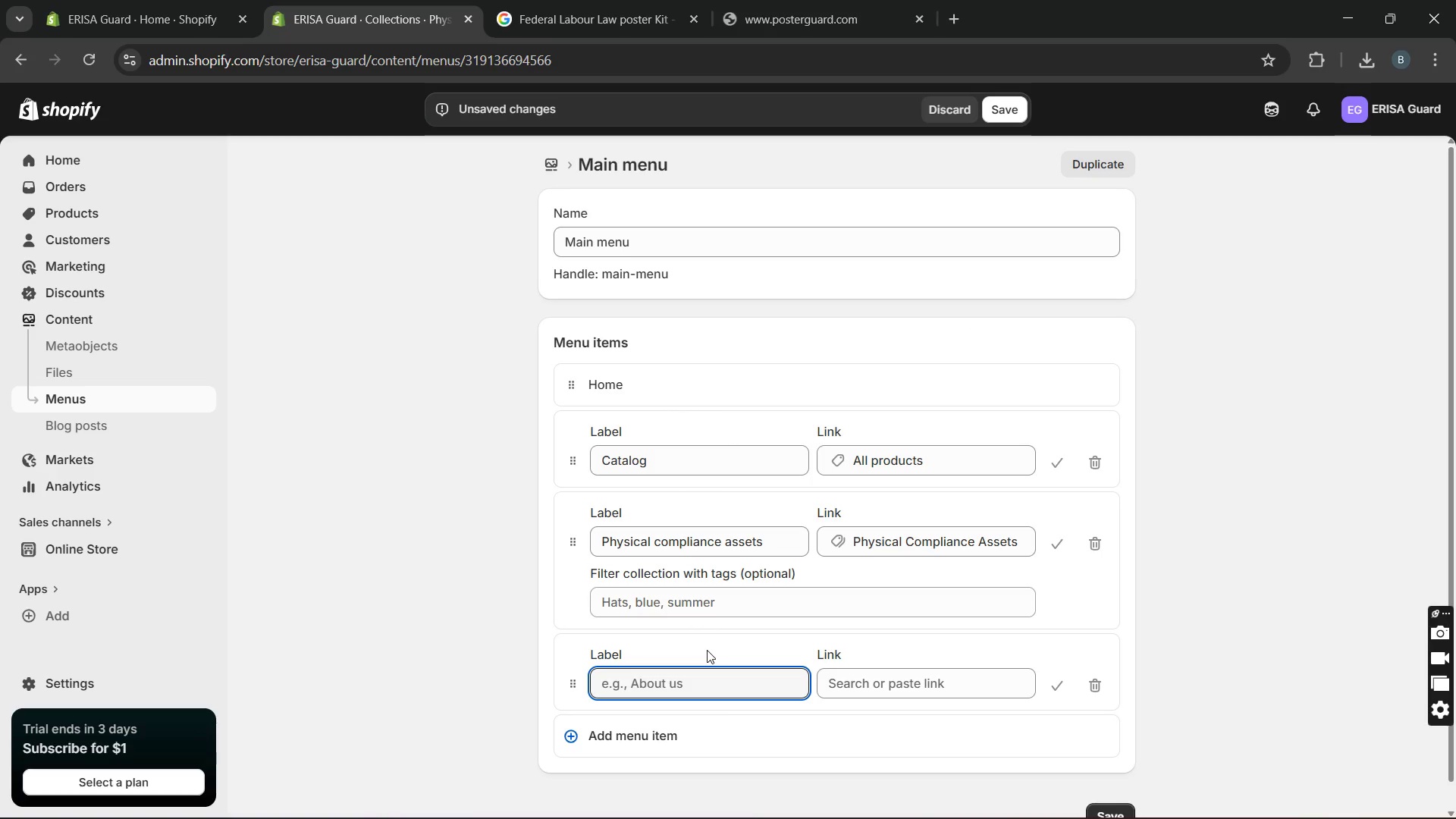 
wait(7.59)
 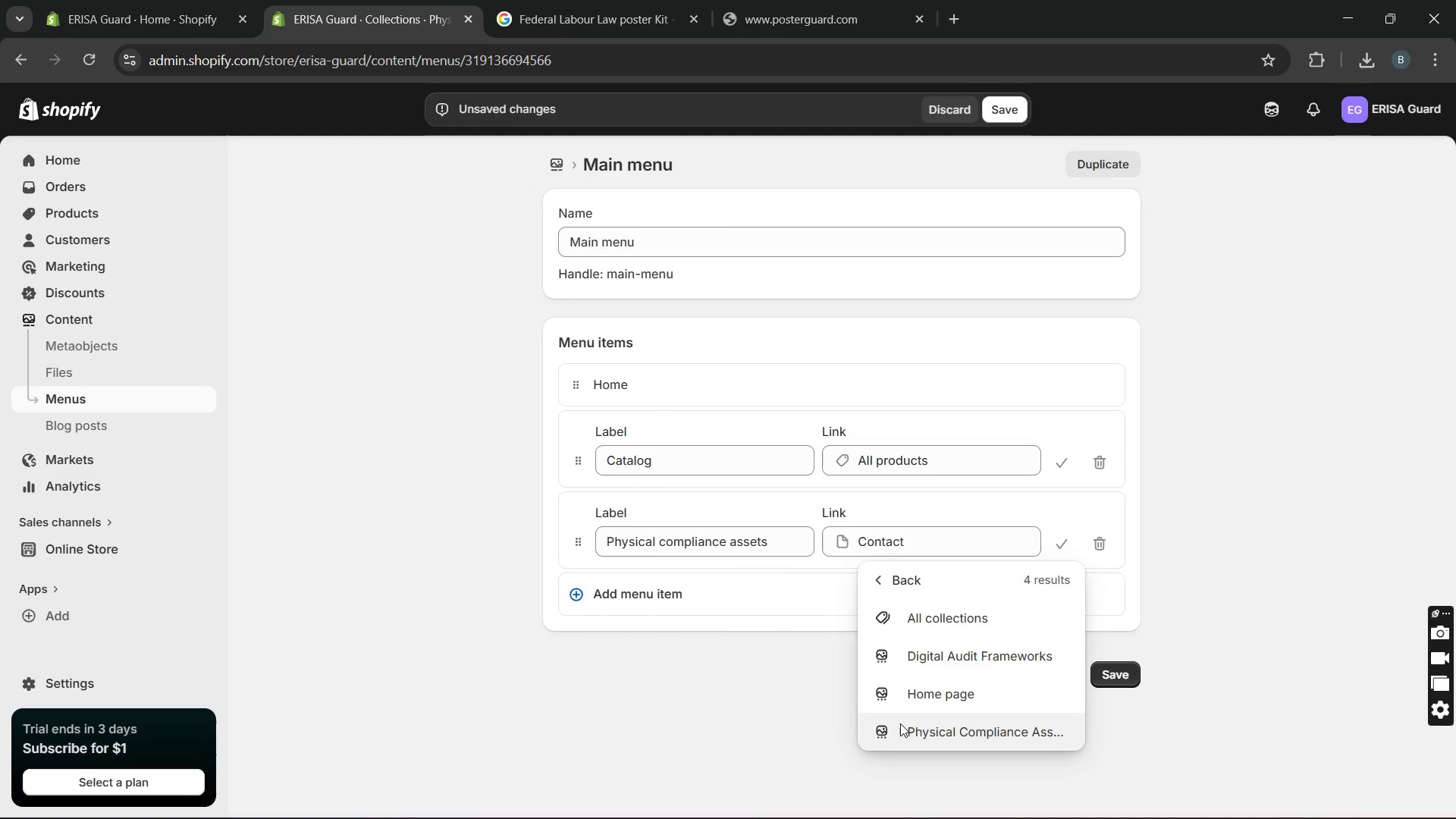 
type(Digital )
 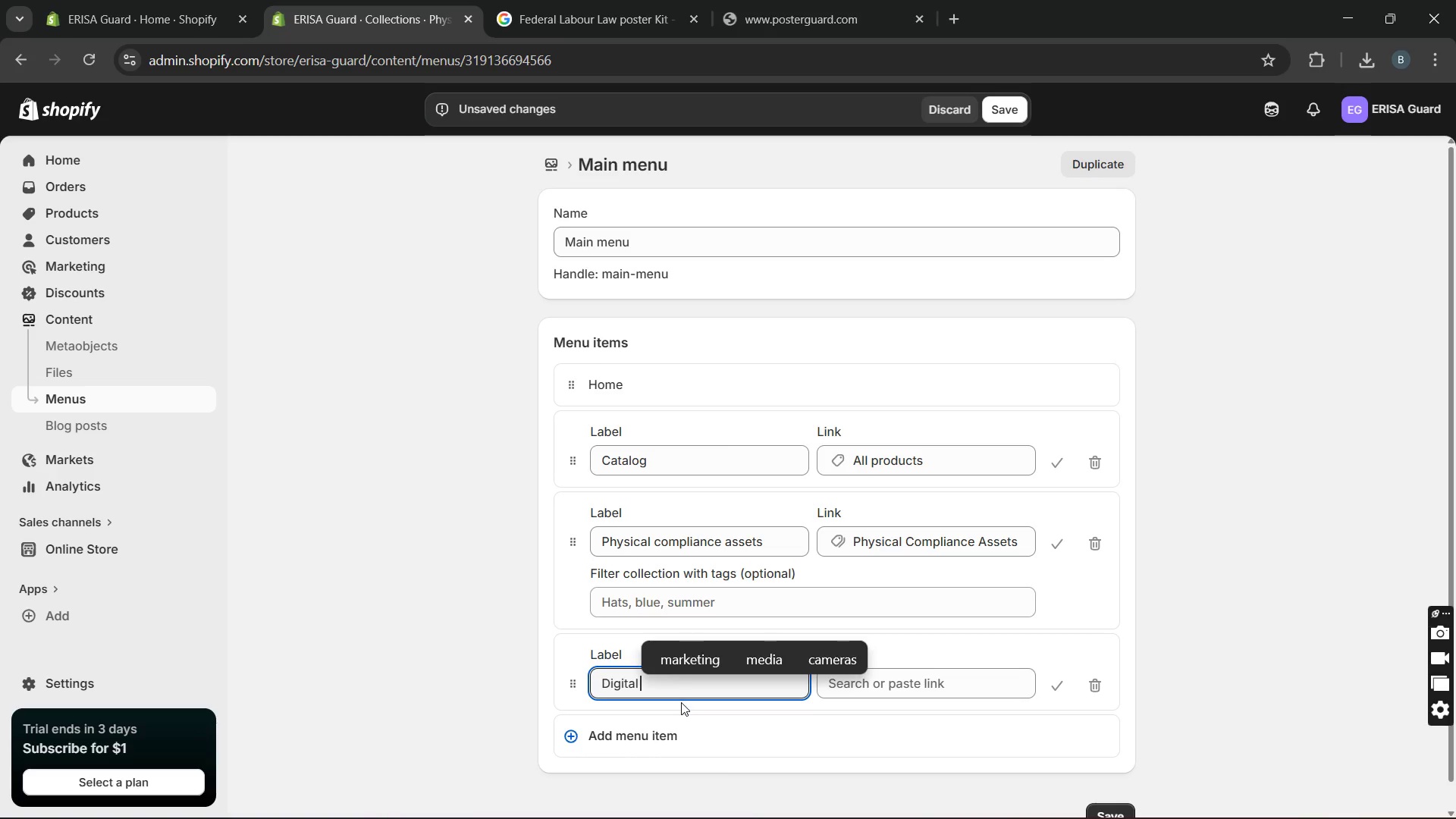 
type(audit frameorks)
 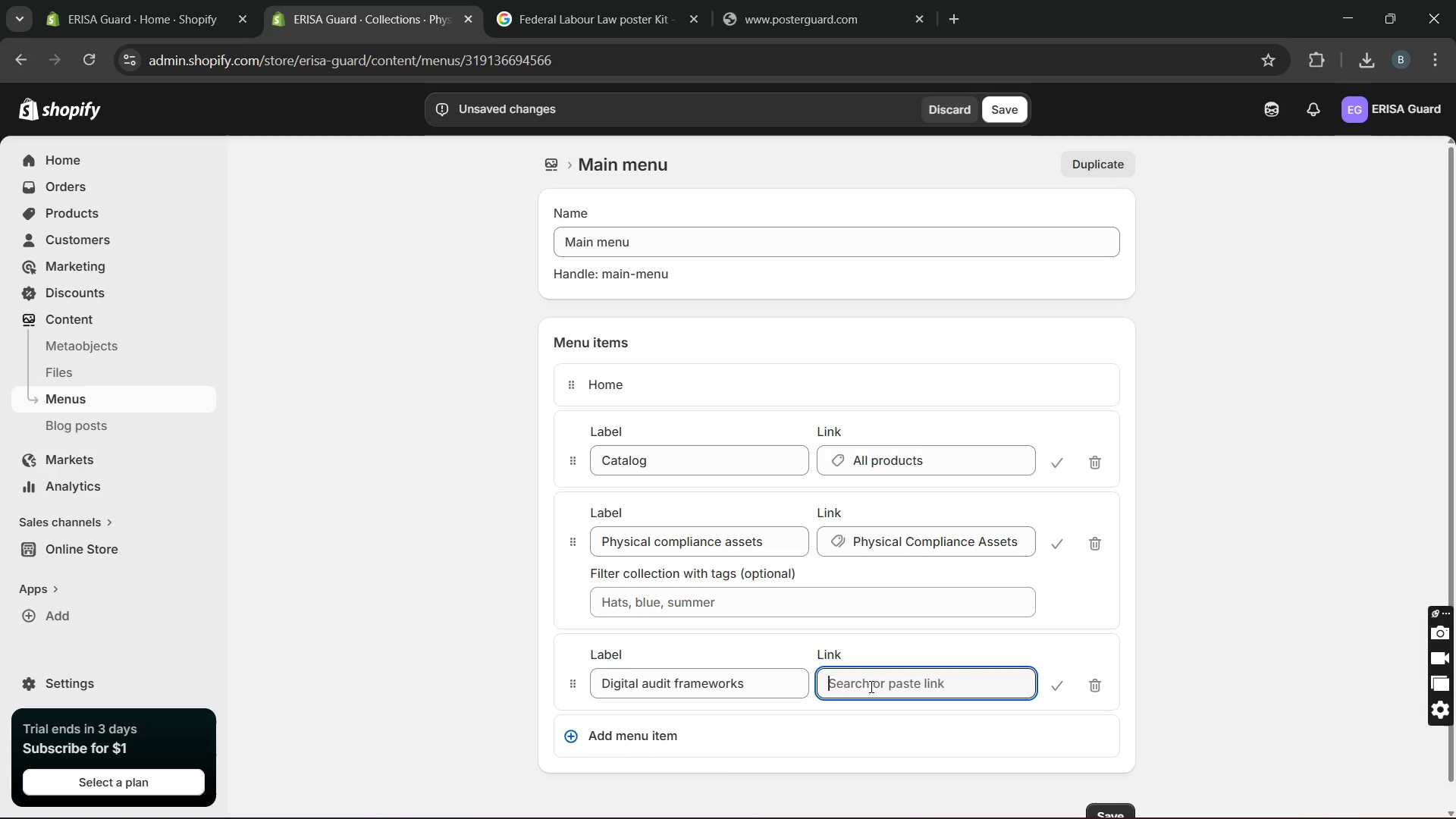 
wait(6.27)
 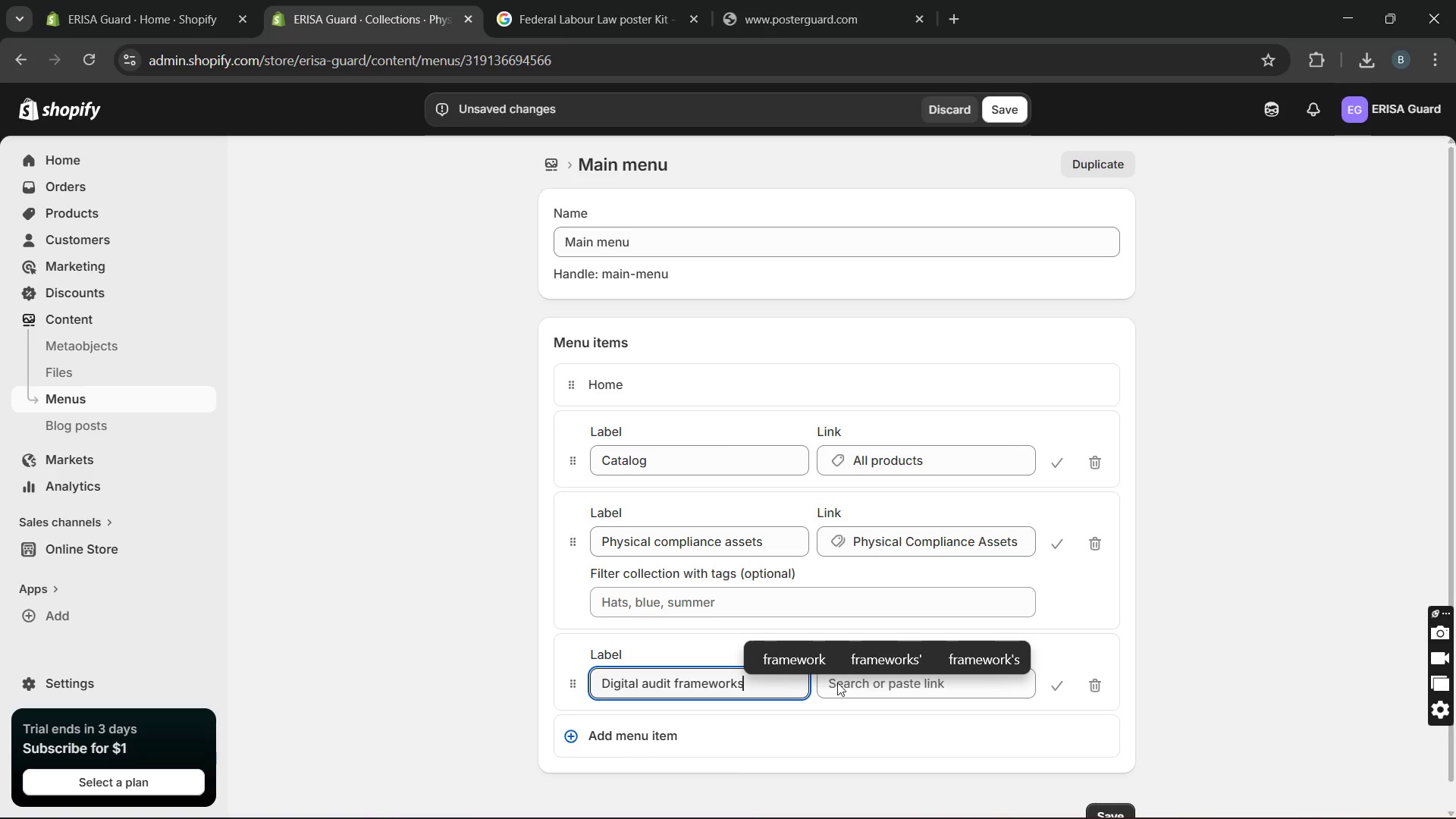 
left_click([877, 667])
 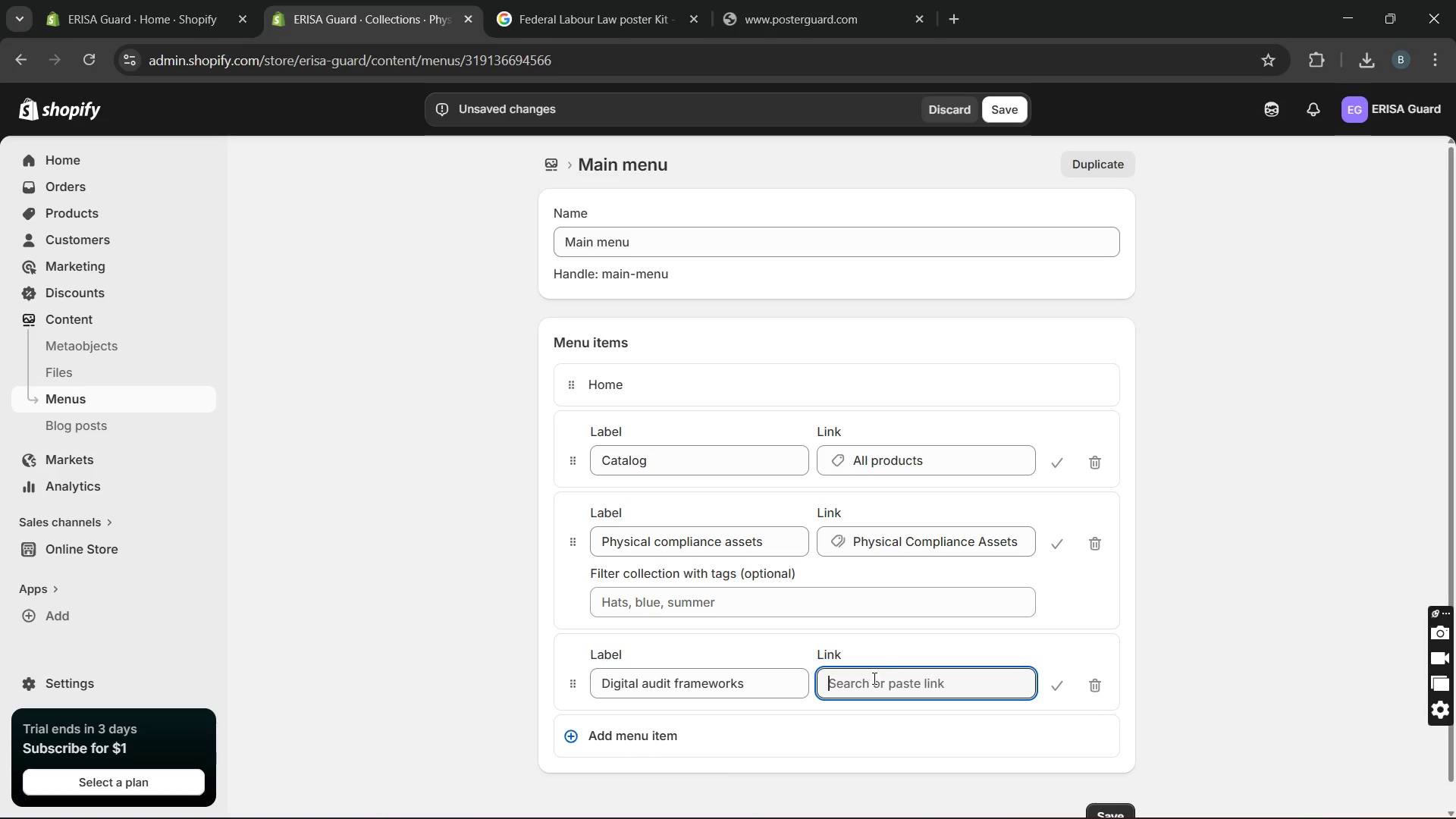 
left_click([873, 678])
 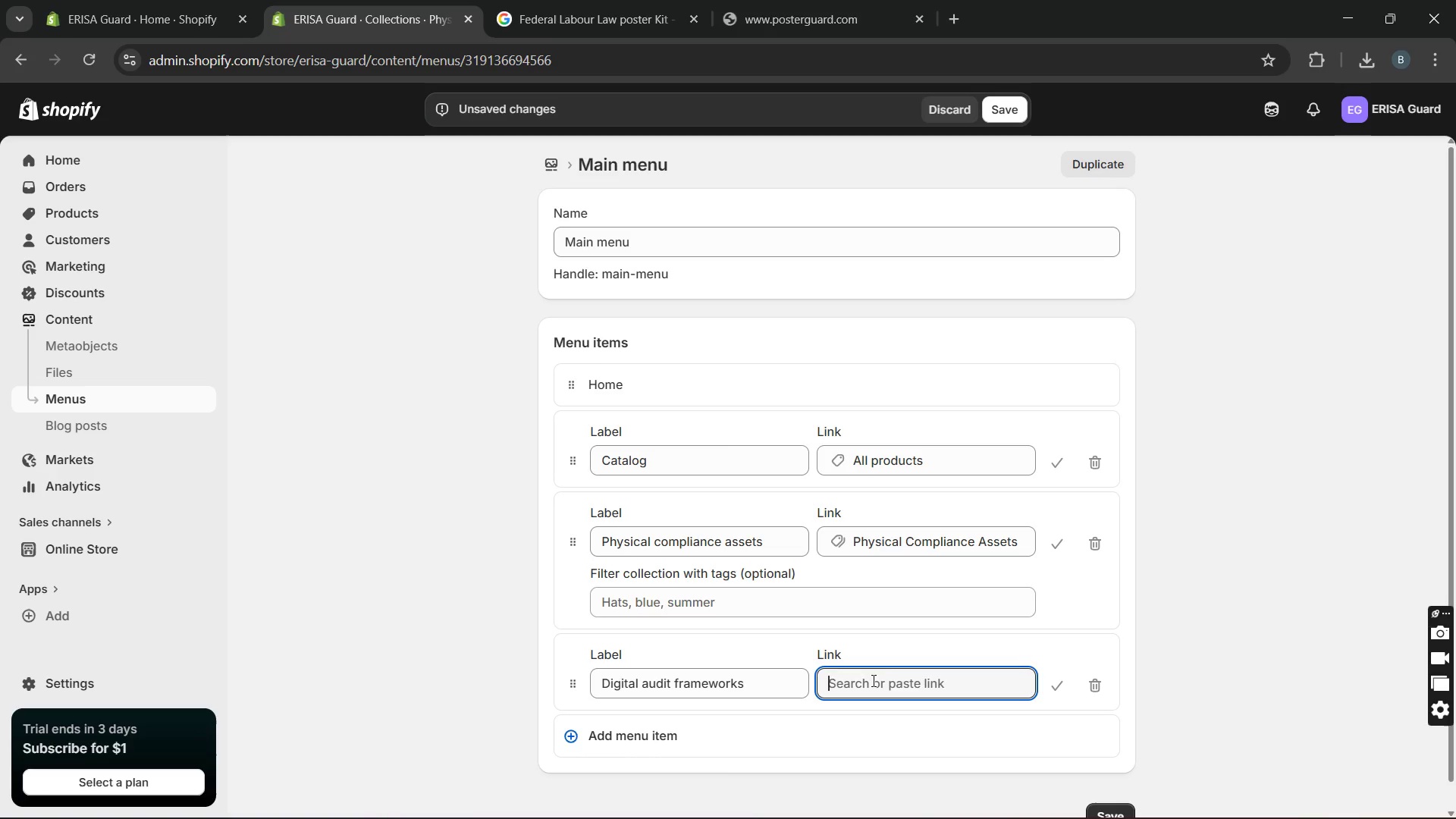 
left_click([871, 681])
 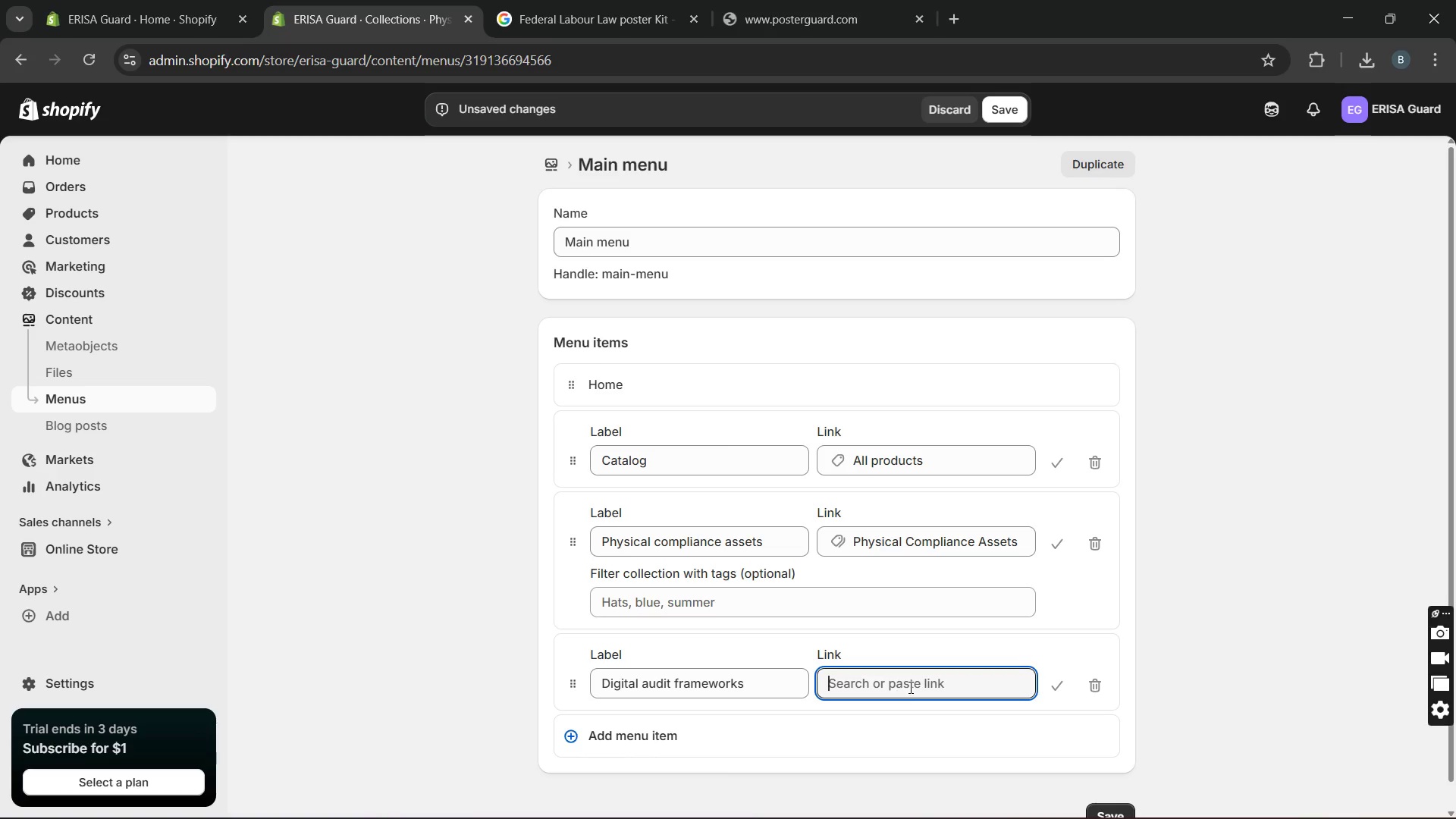 
left_click([909, 687])
 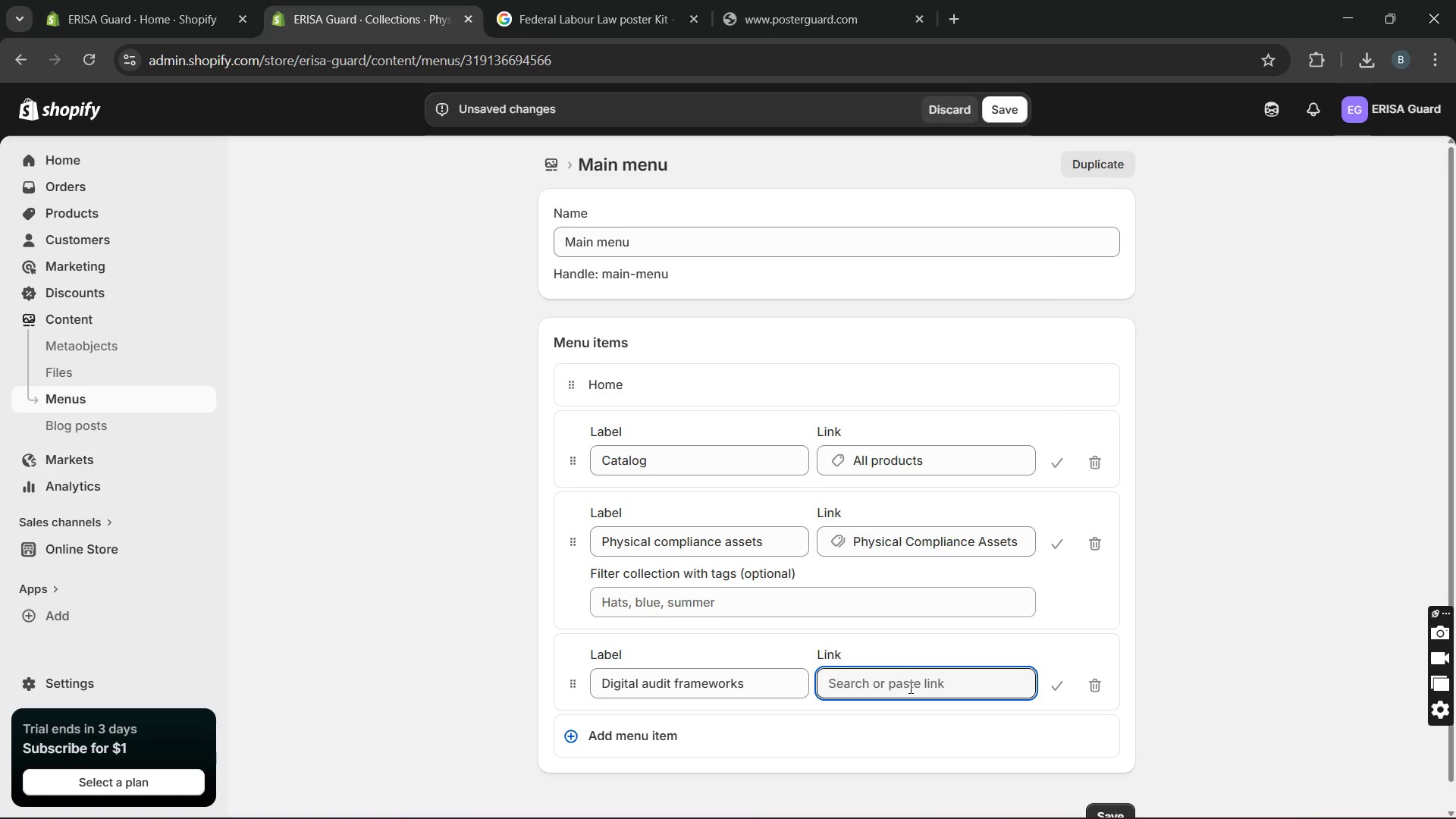 
key(Space)
 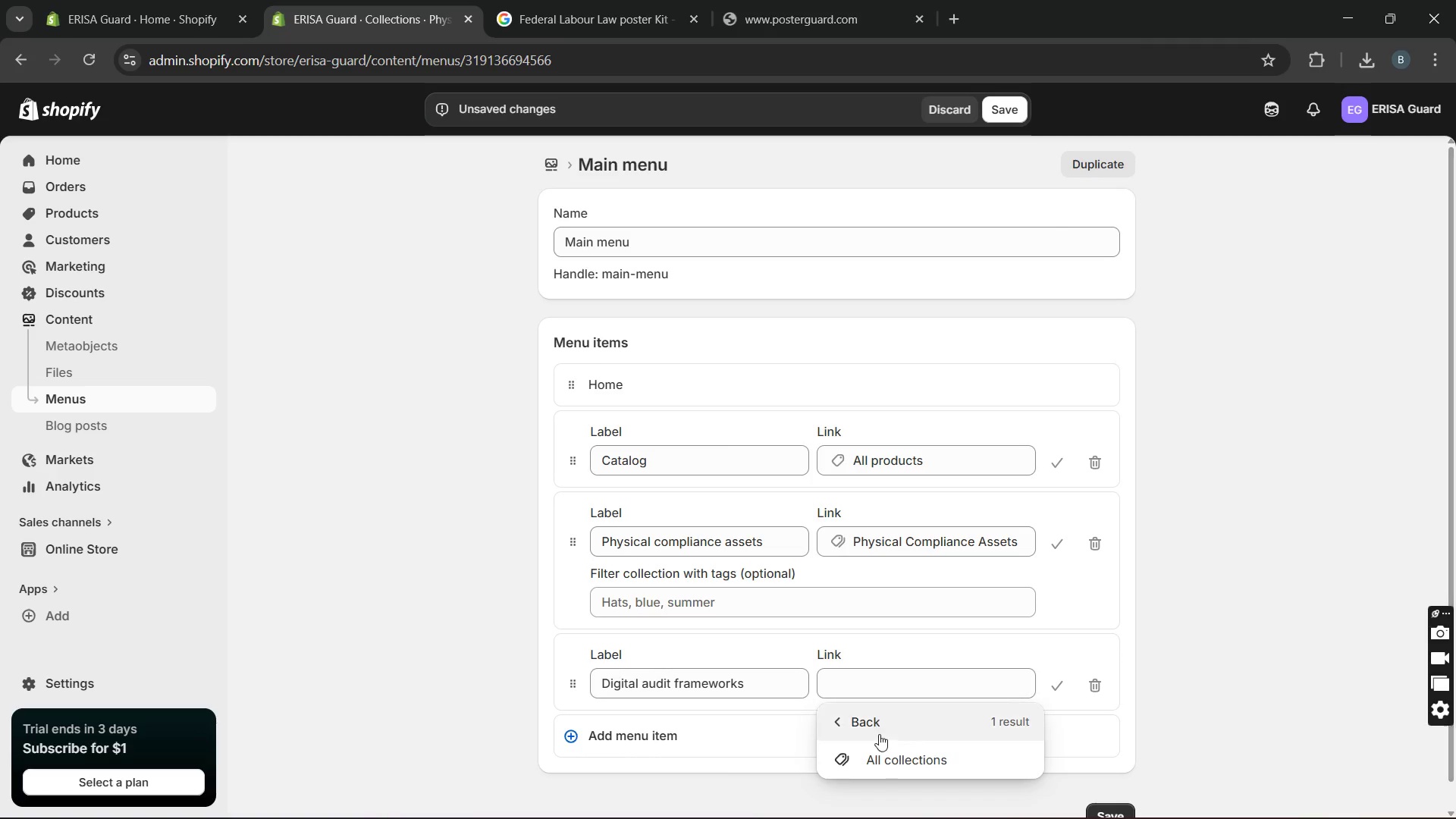 
wait(6.41)
 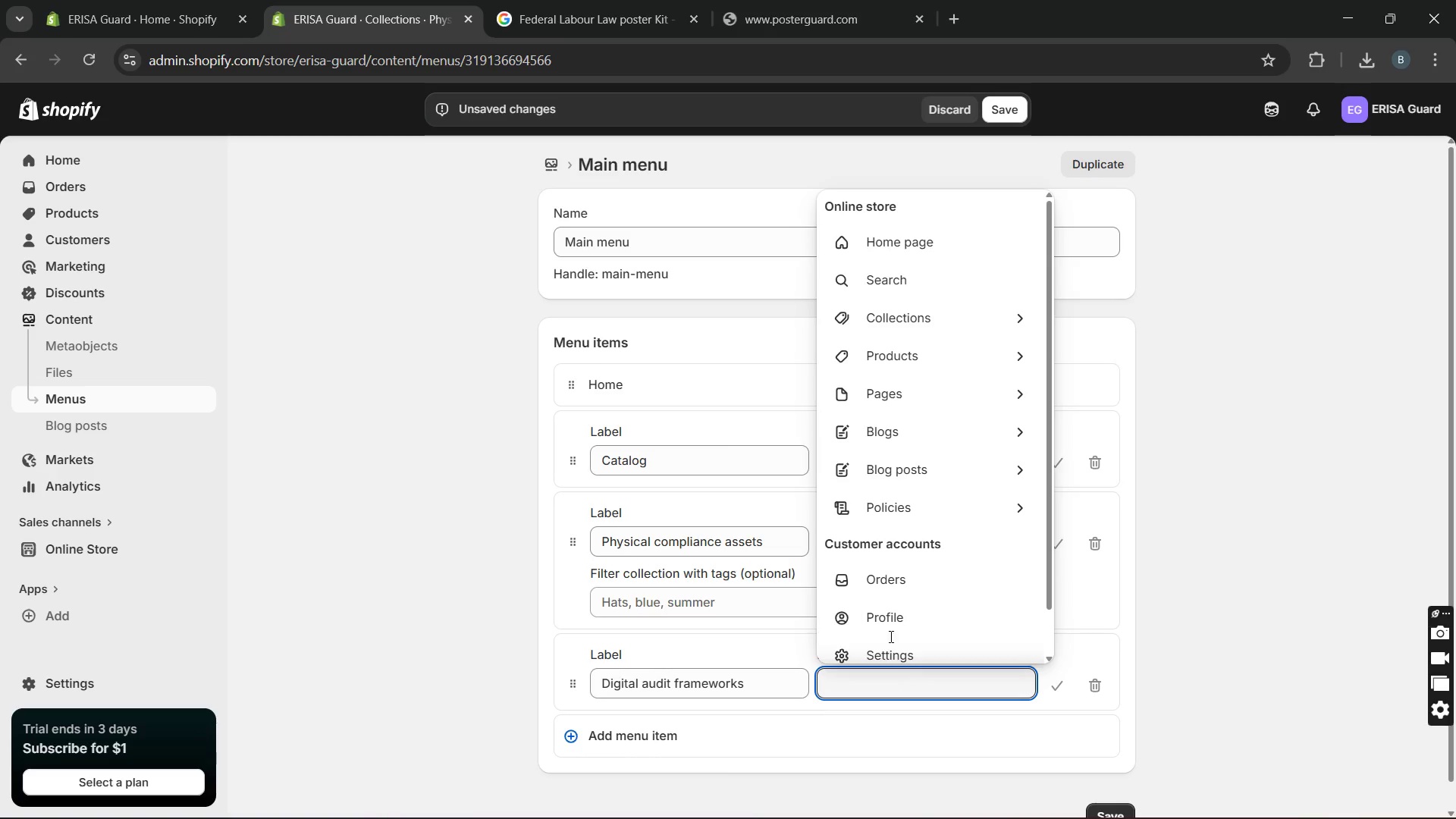 
left_click([843, 724])
 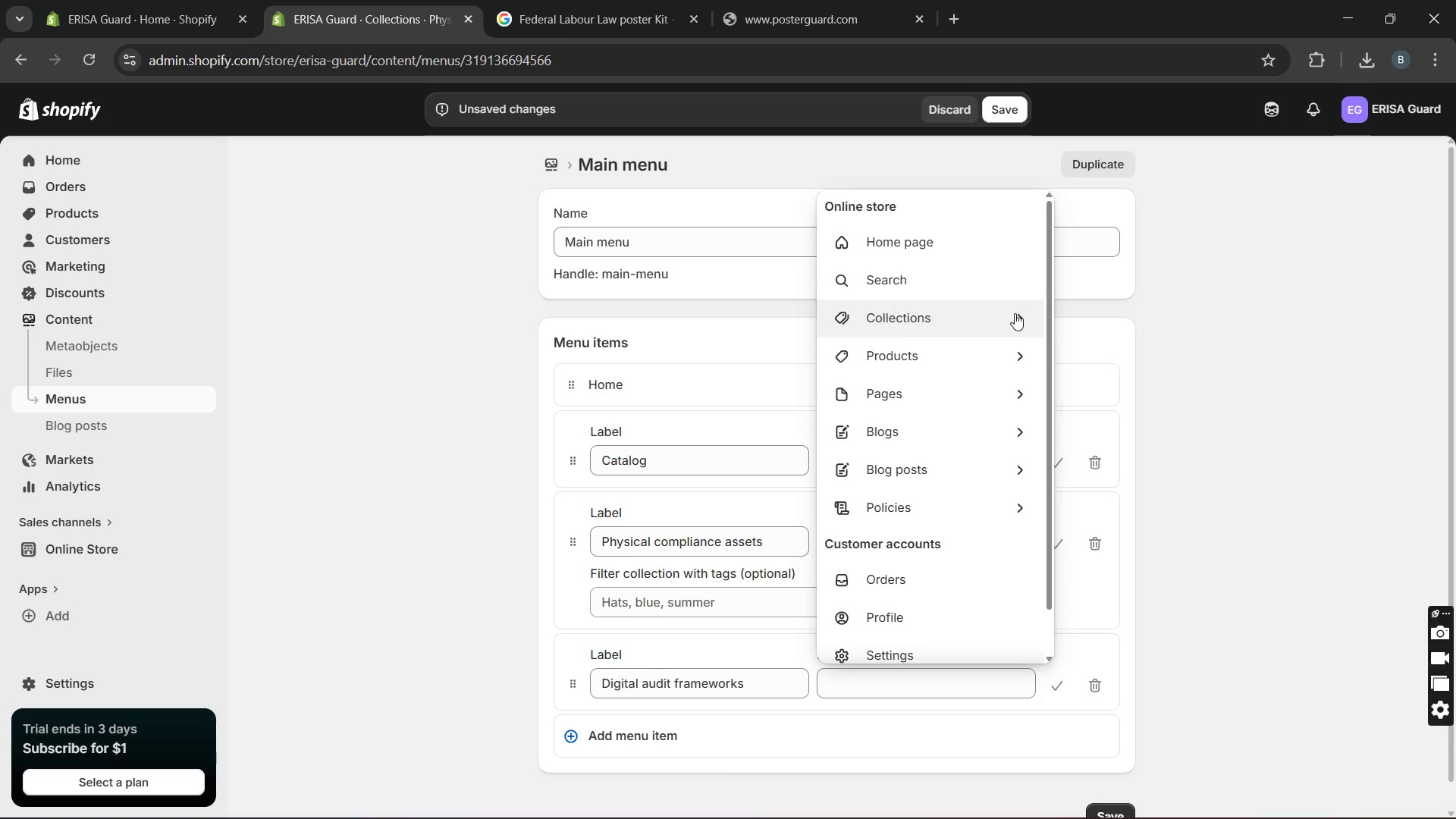 
left_click([1022, 321])
 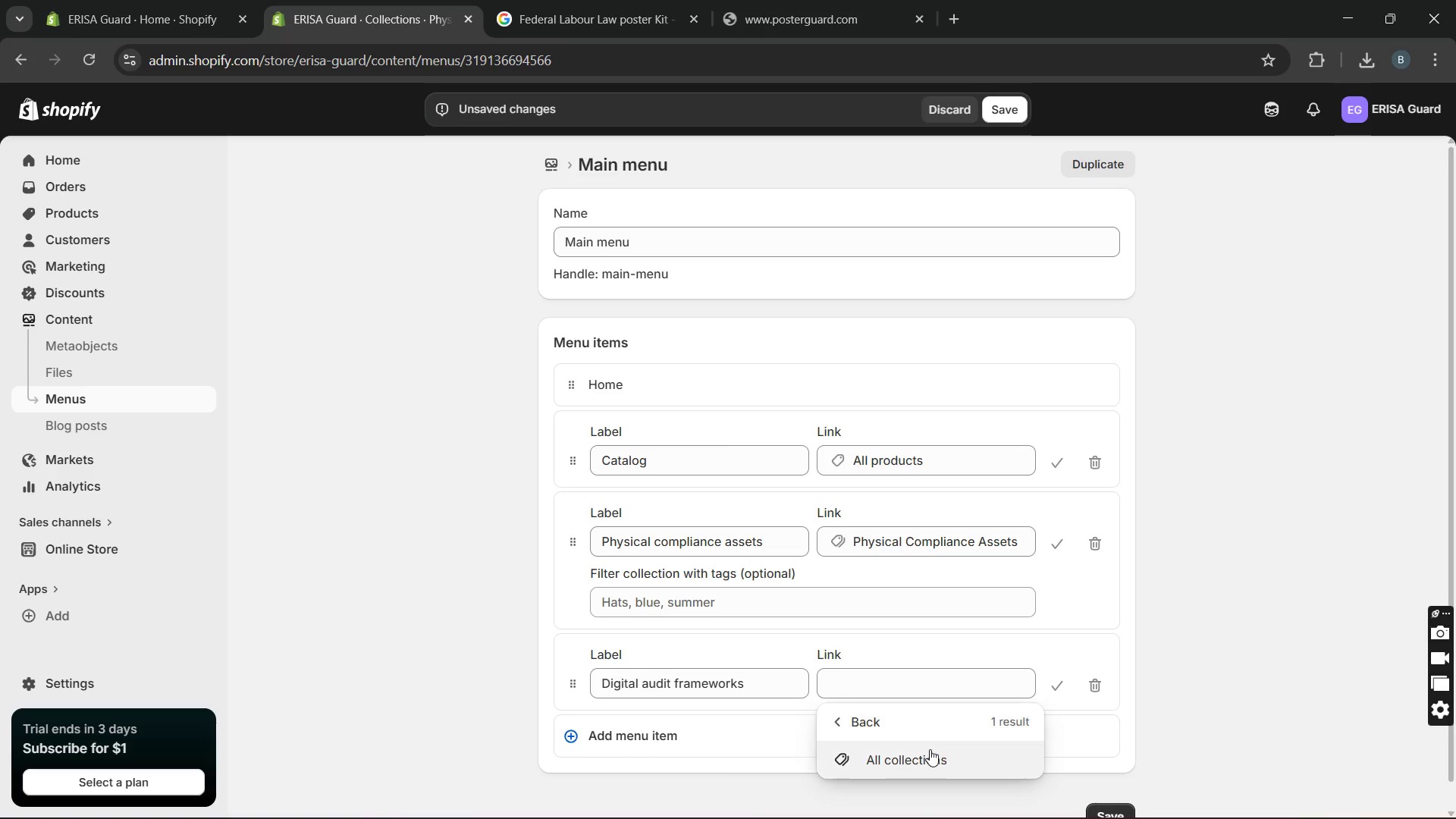 
left_click([934, 749])
 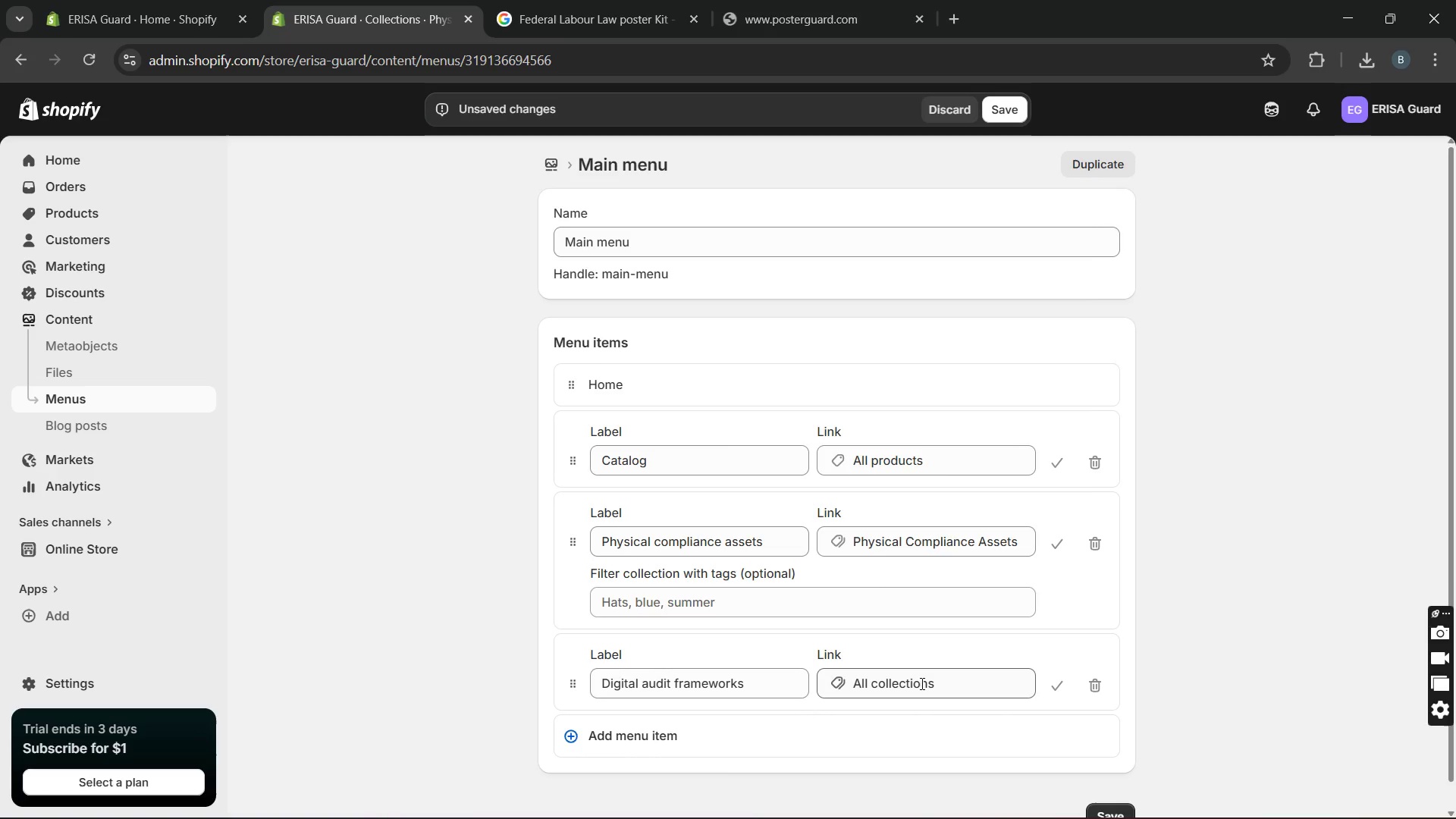 
double_click([921, 683])
 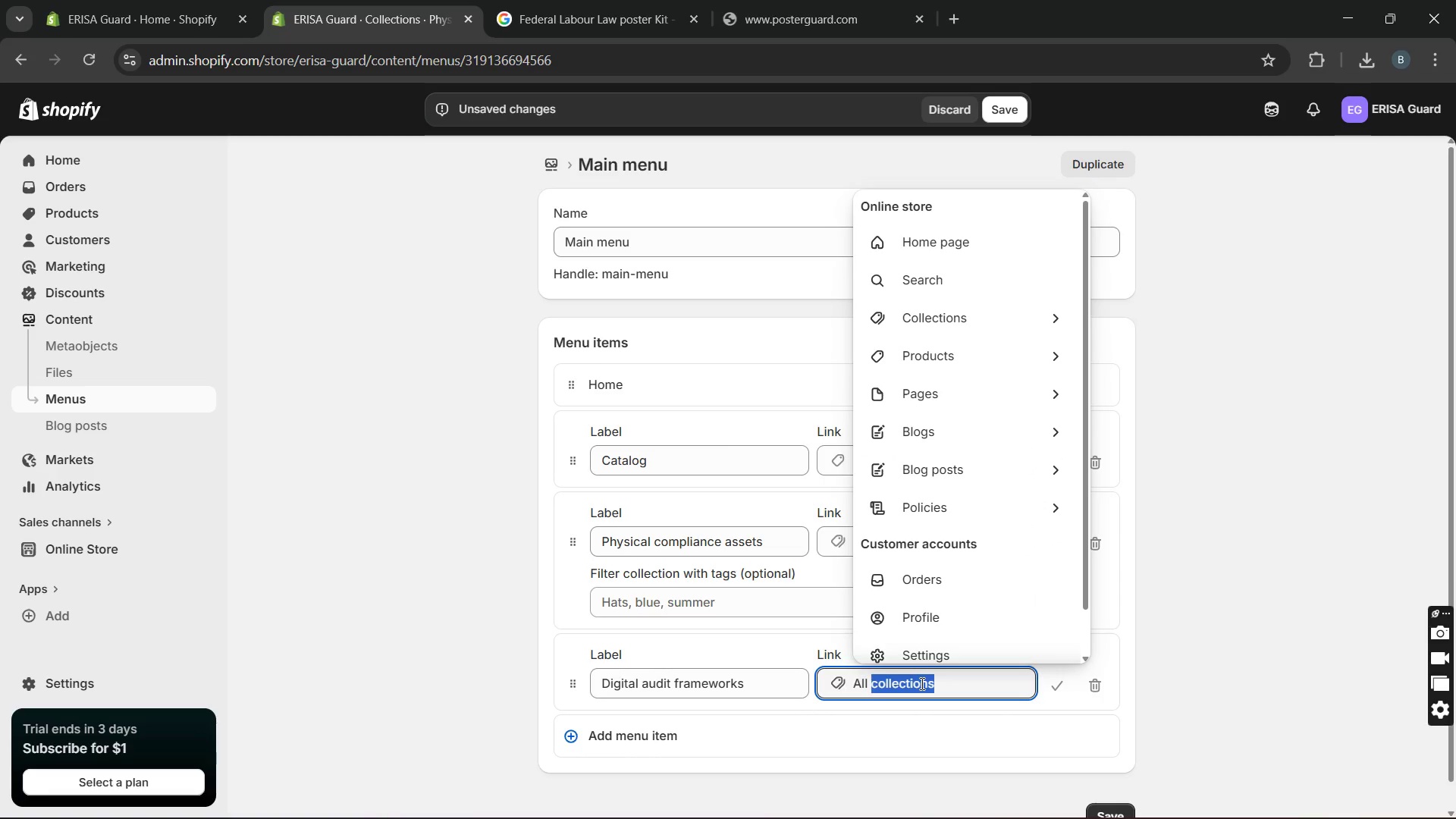 
triple_click([921, 683])
 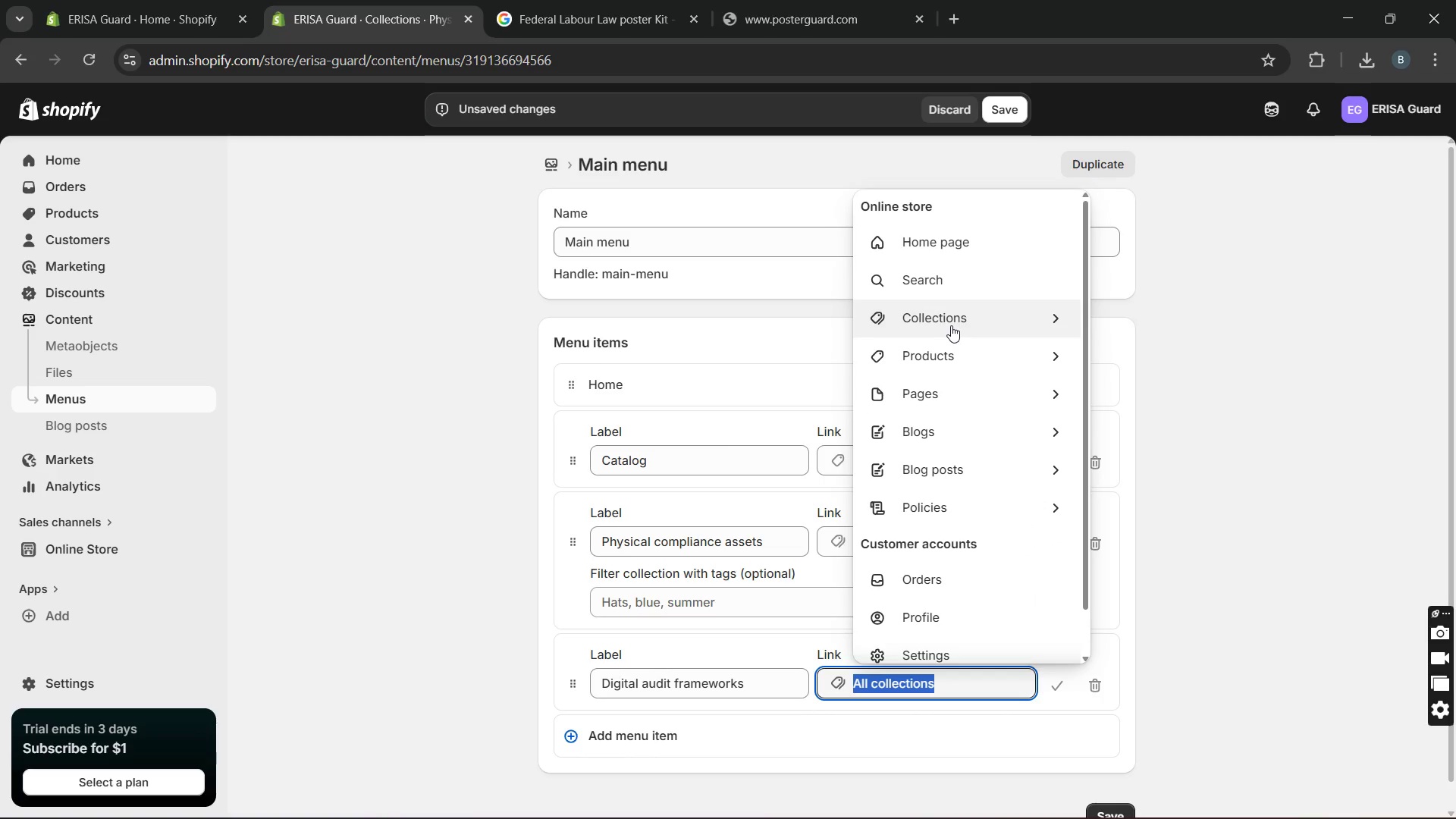 
left_click([951, 325])
 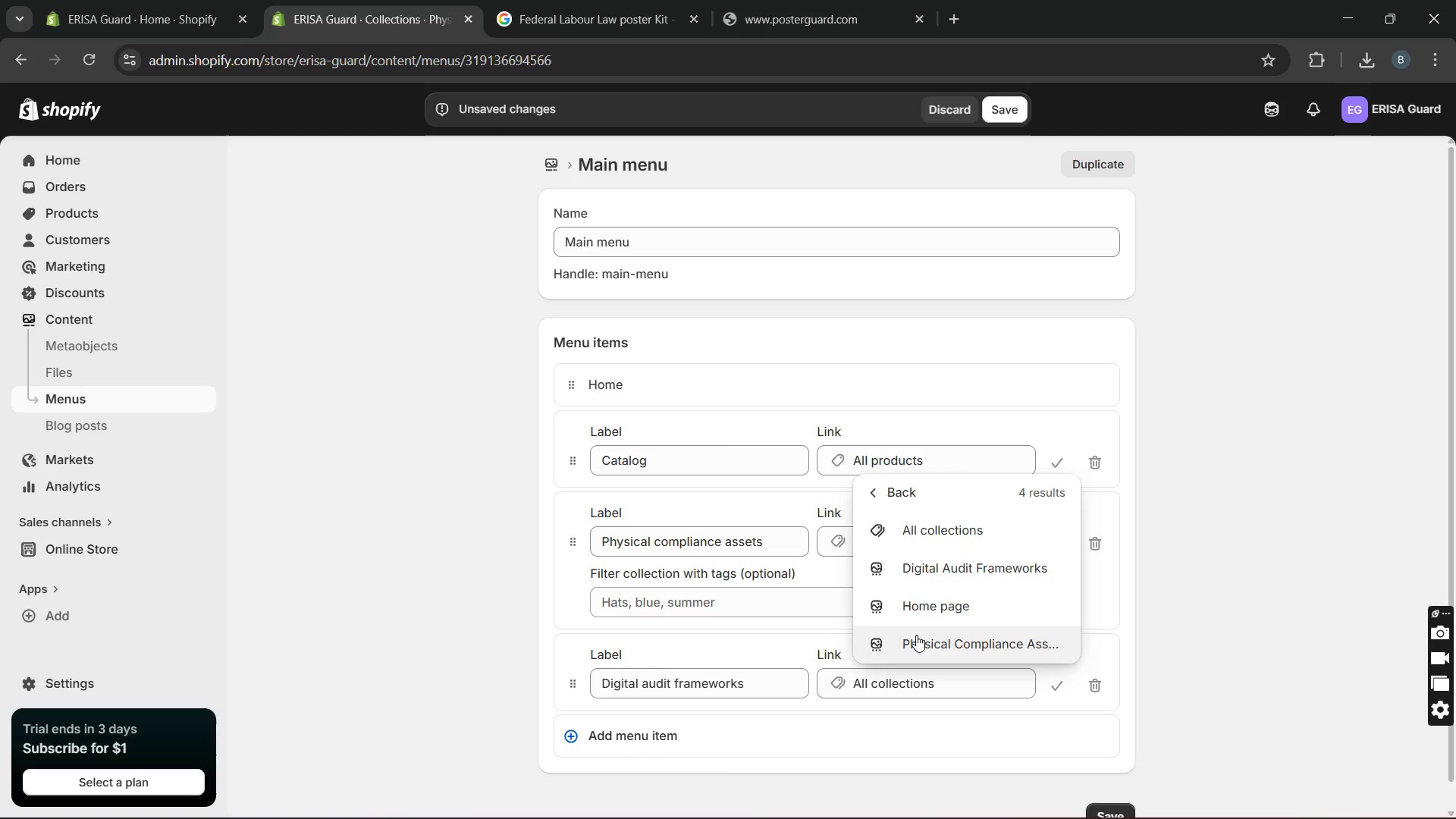 
wait(5.59)
 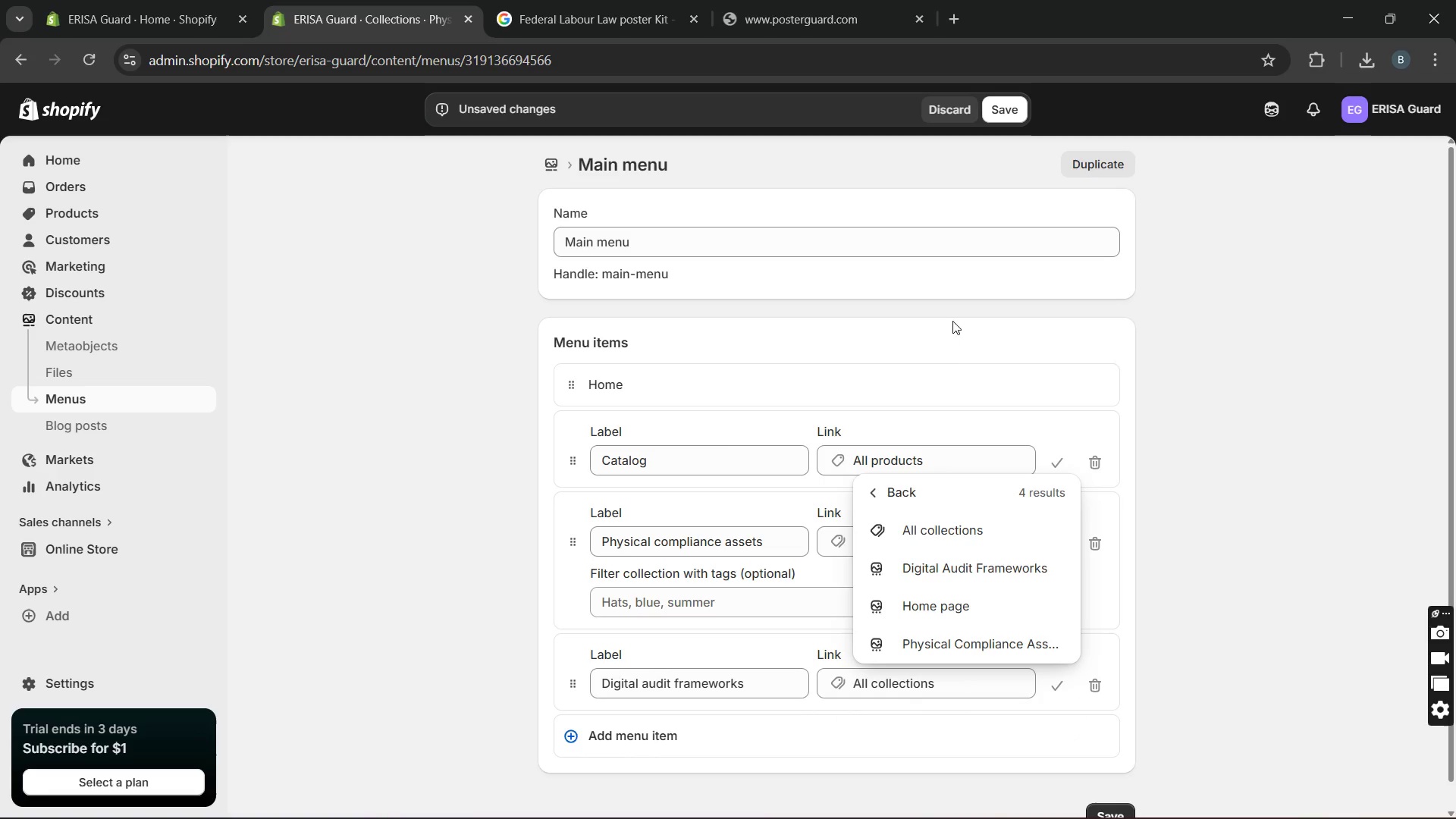 
left_click([924, 558])
 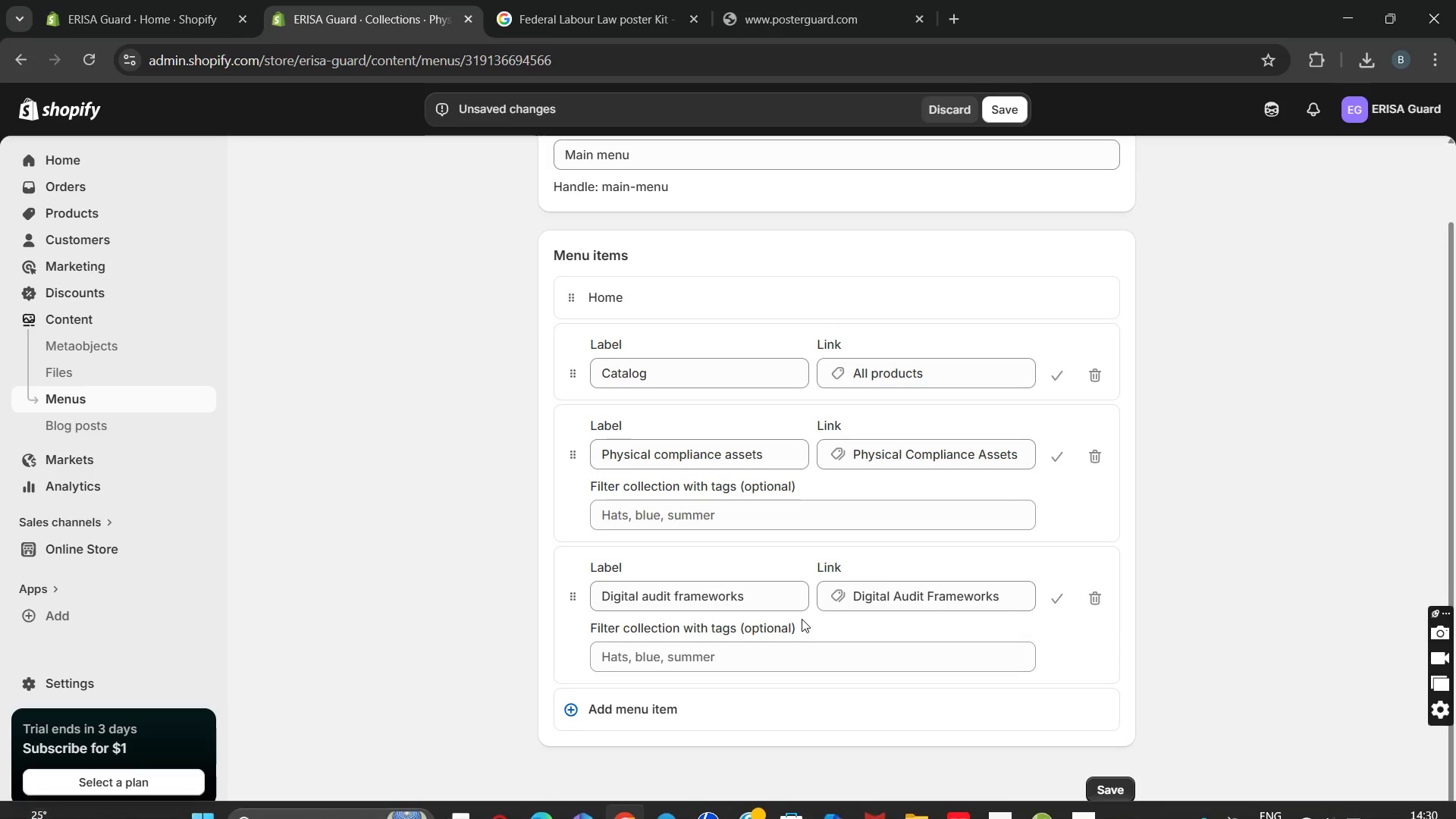 
left_click([733, 720])
 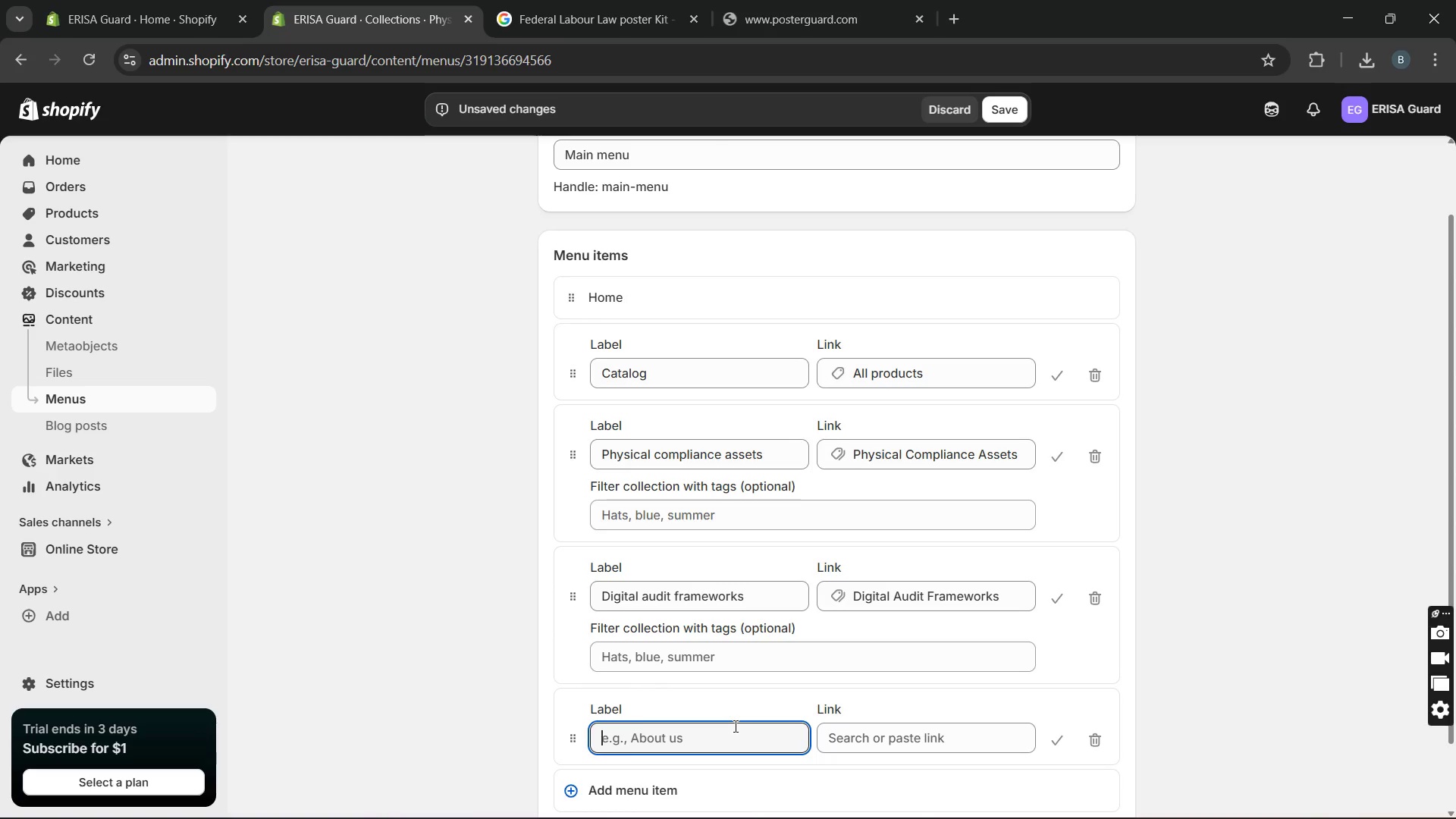 
wait(7.97)
 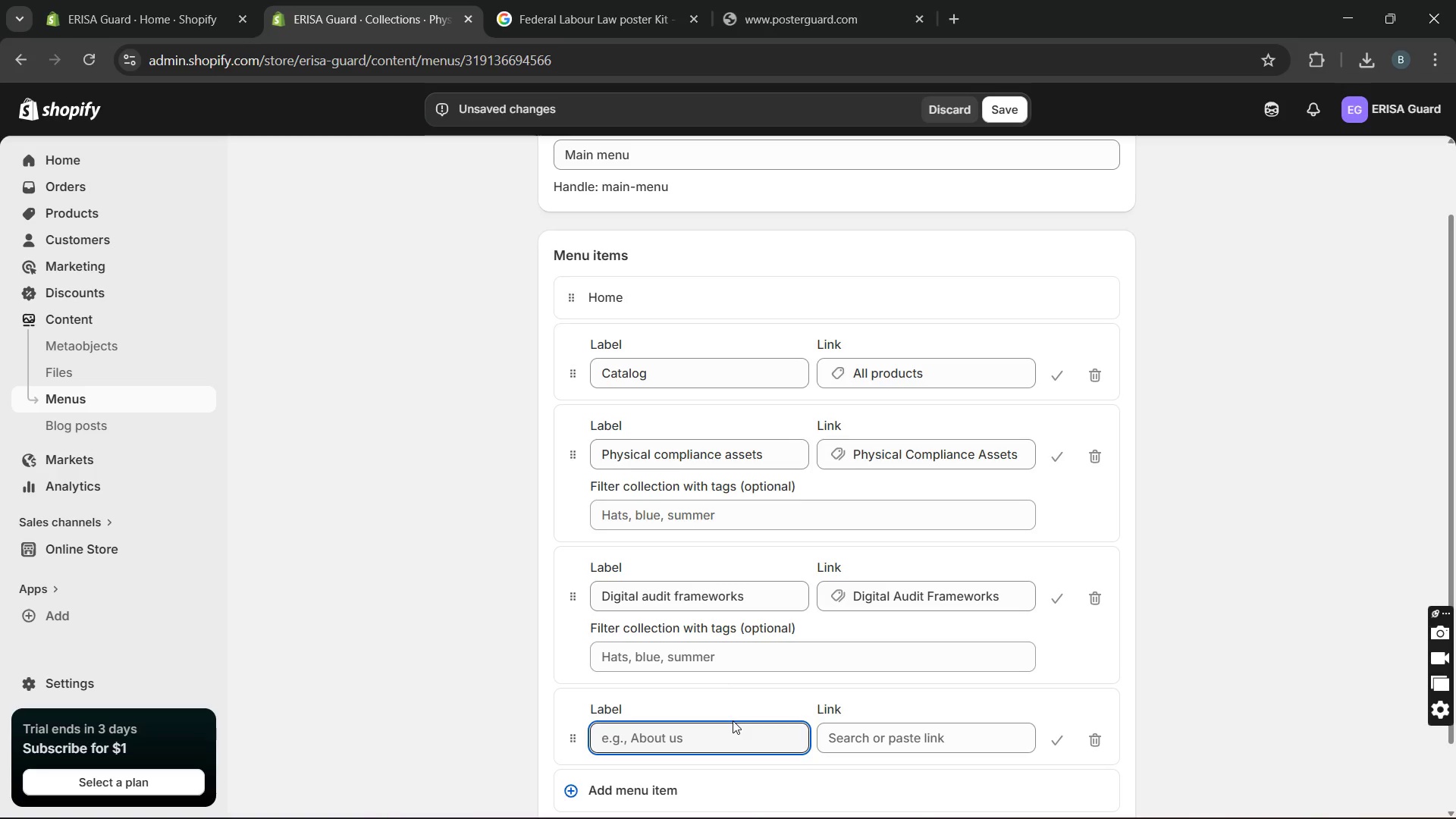 
type(FAQ)
 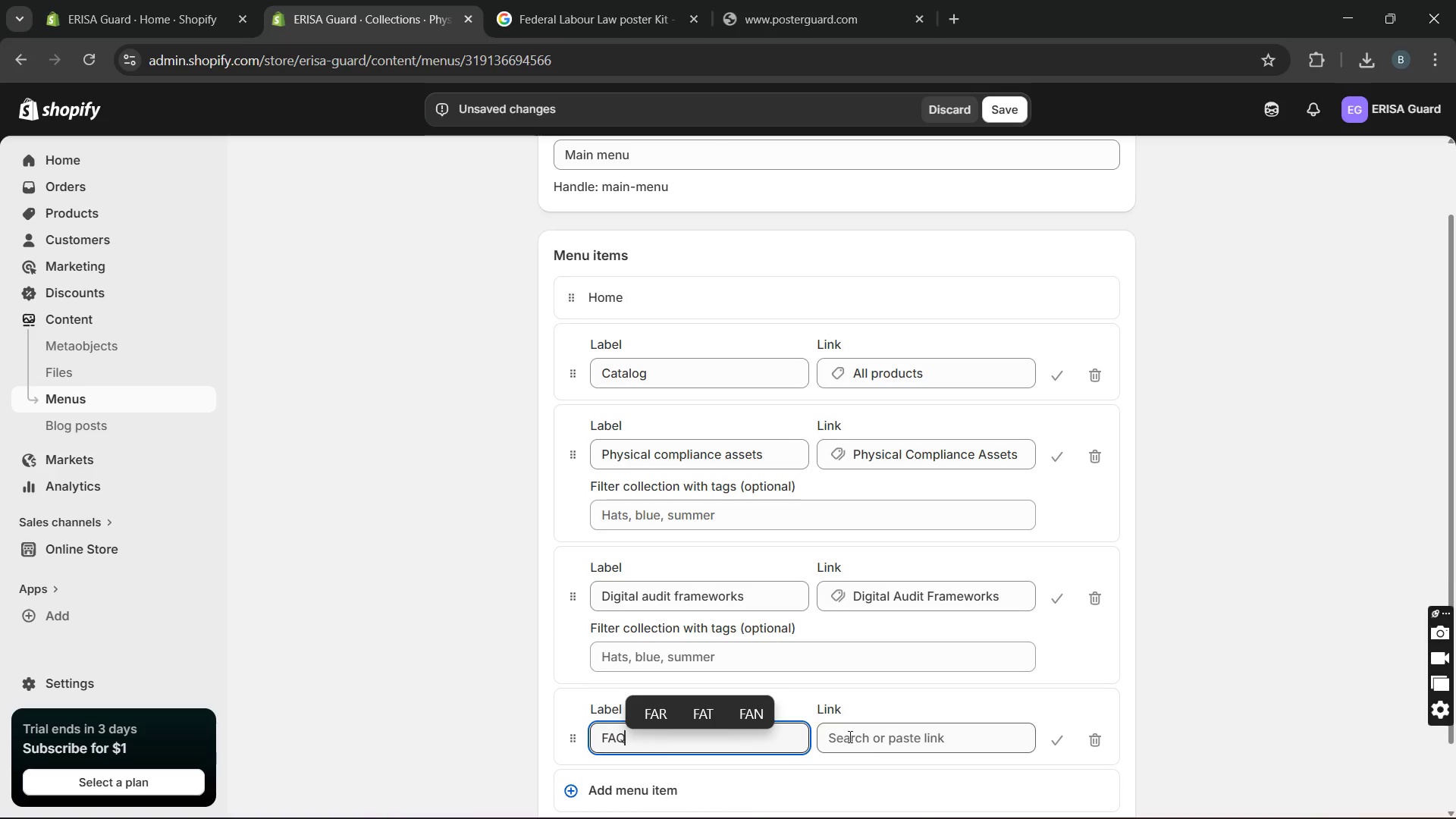 
left_click([850, 738])
 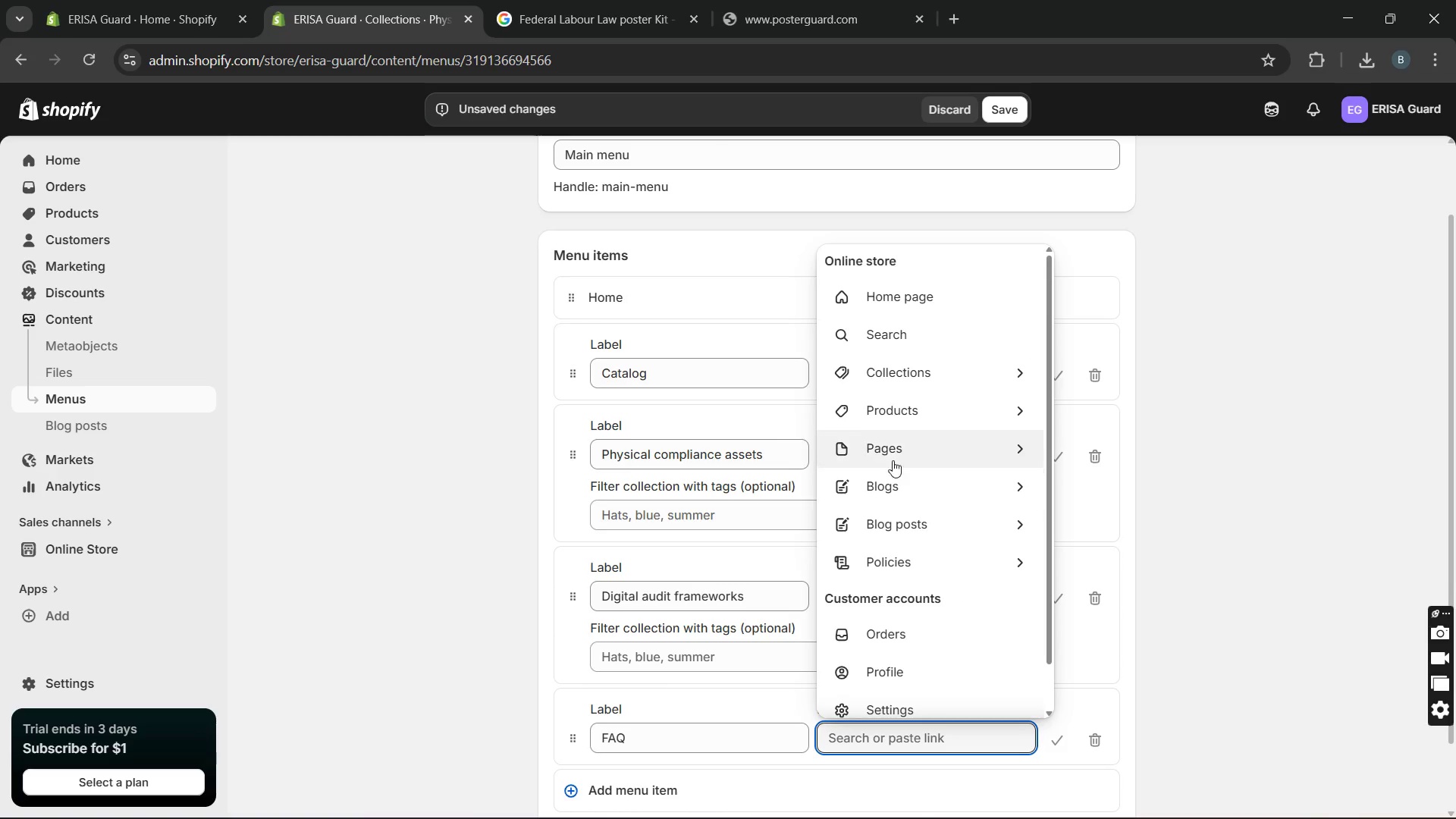 
left_click([893, 442])
 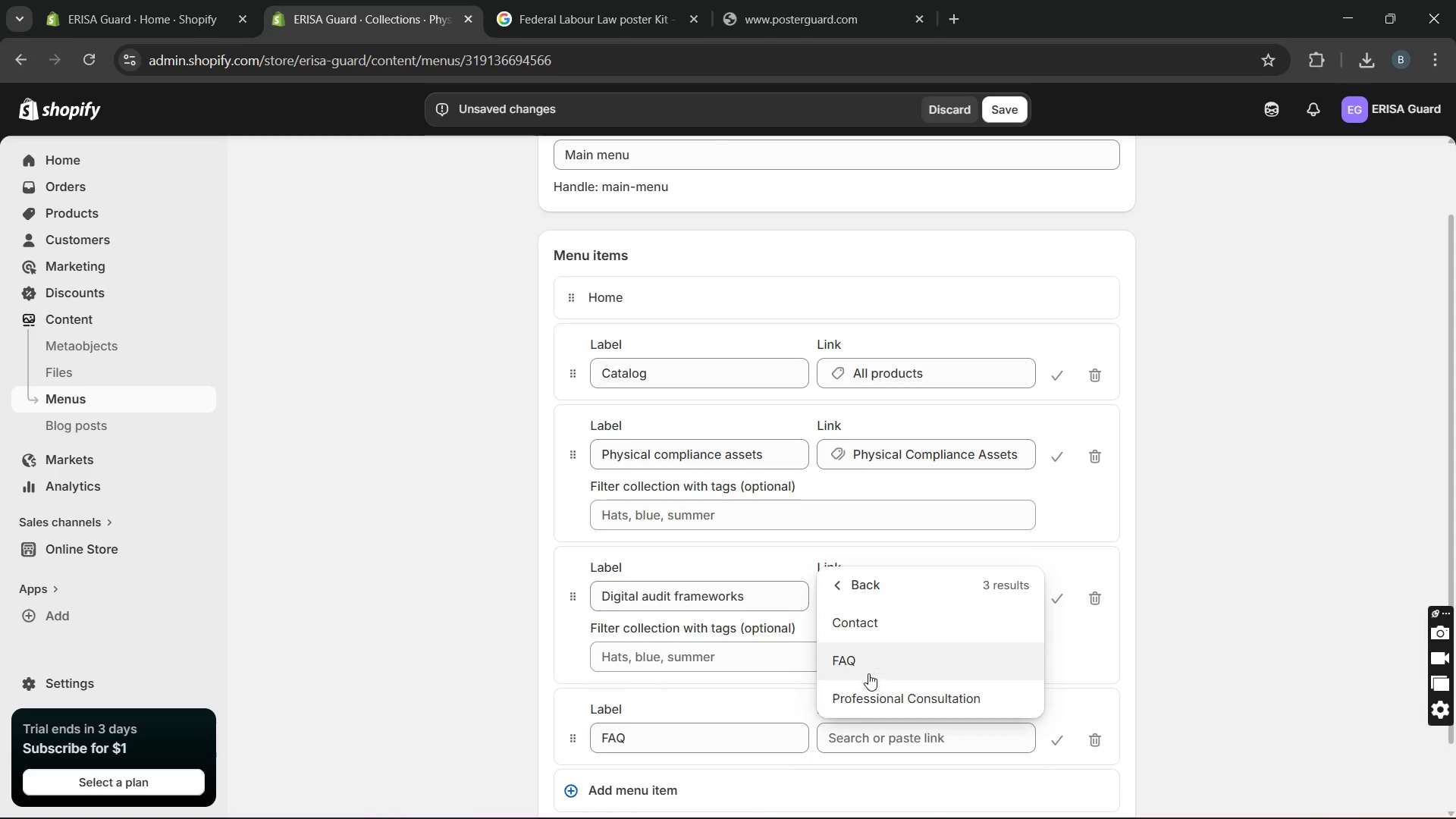 
left_click([865, 654])
 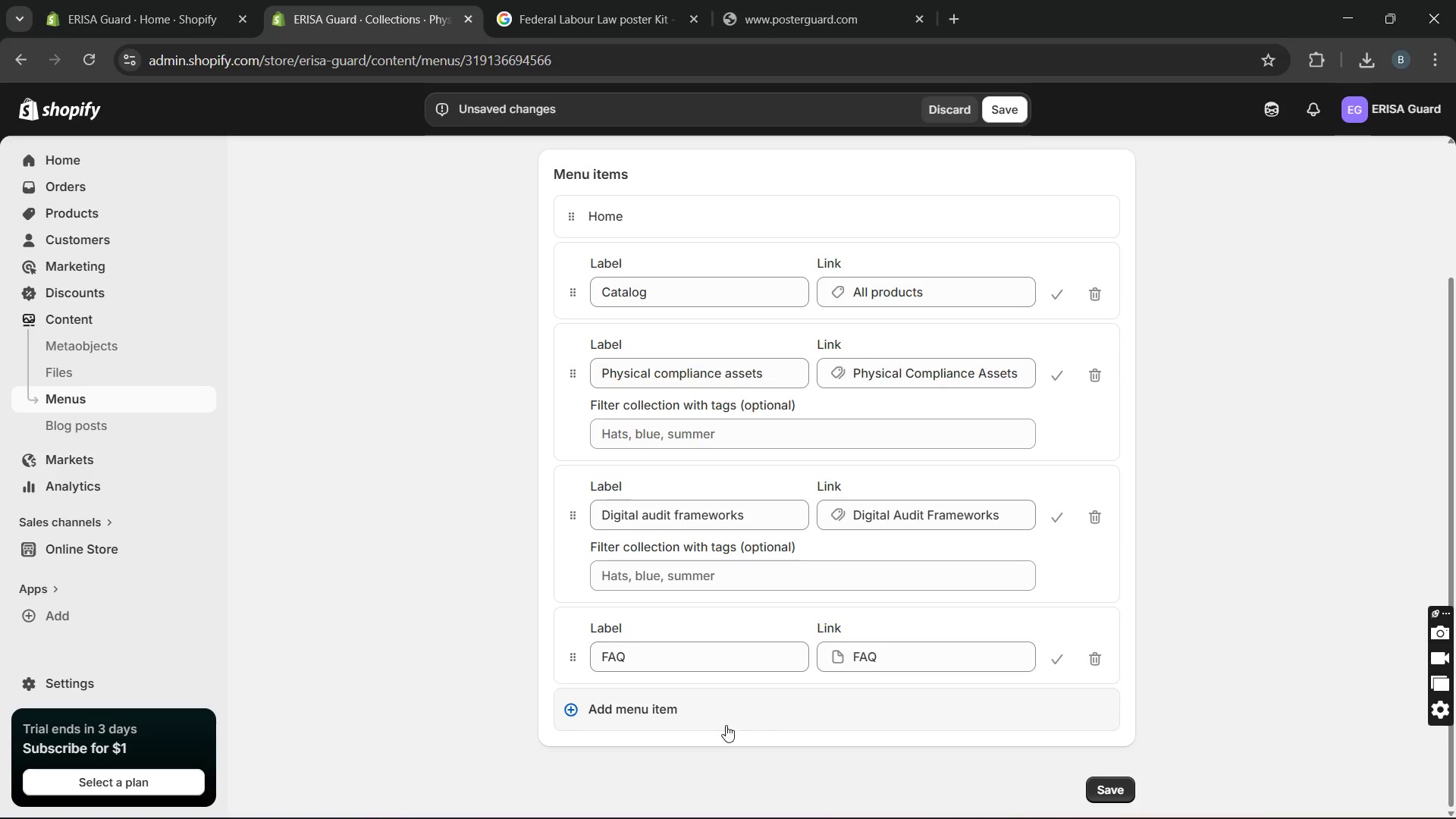 
left_click([724, 719])
 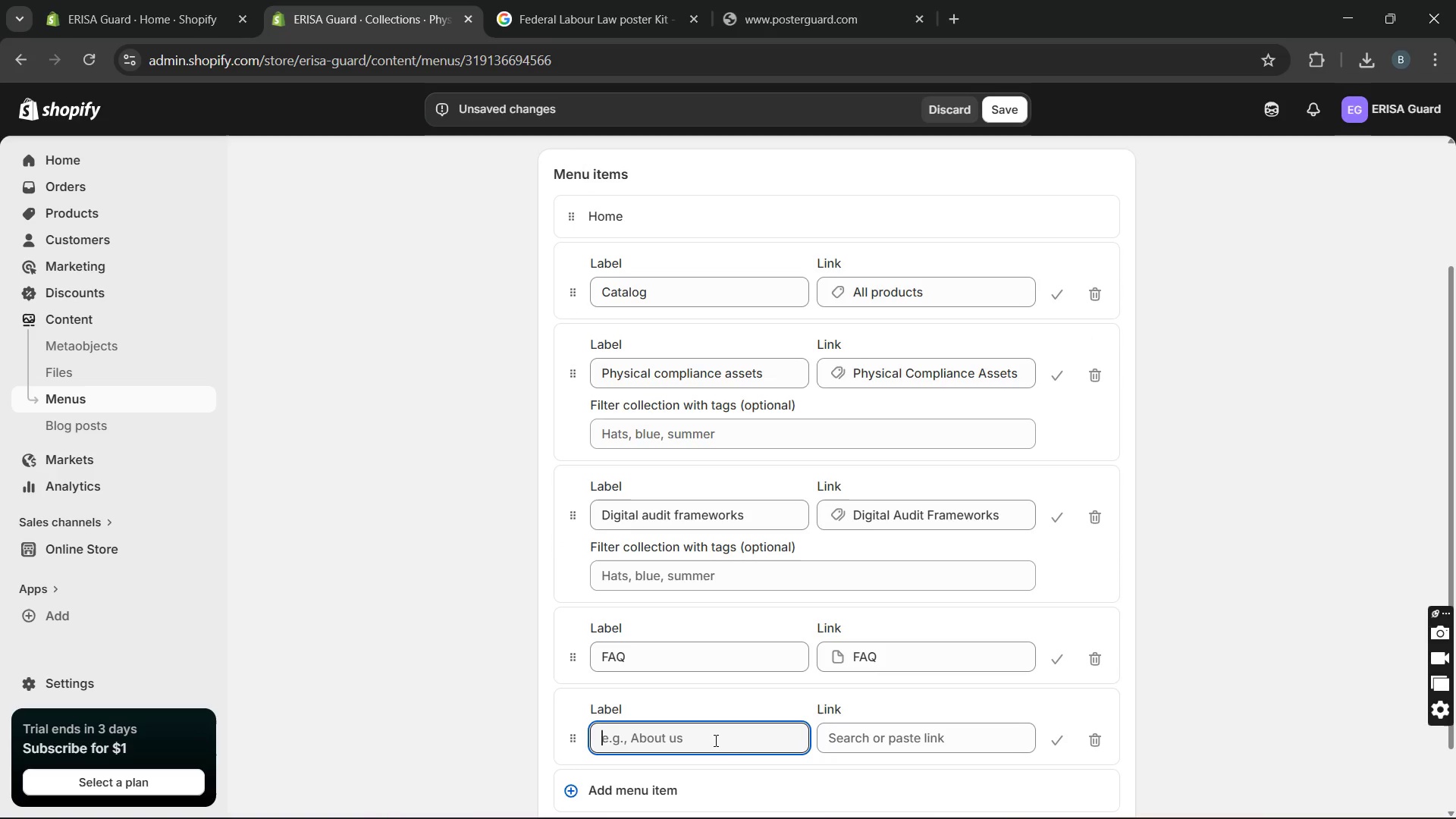 
type(Professional Consultation)
 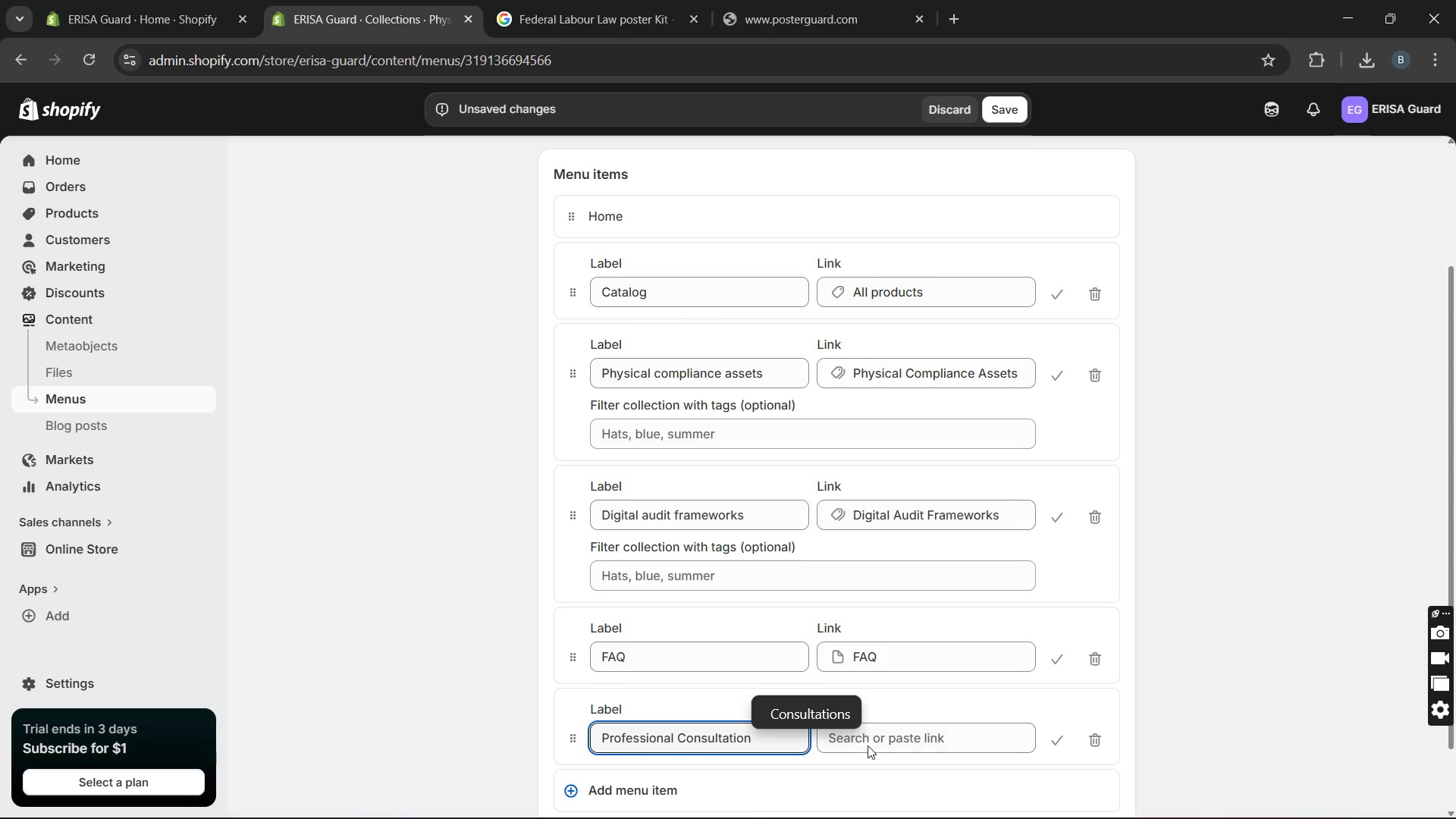 
left_click([868, 745])
 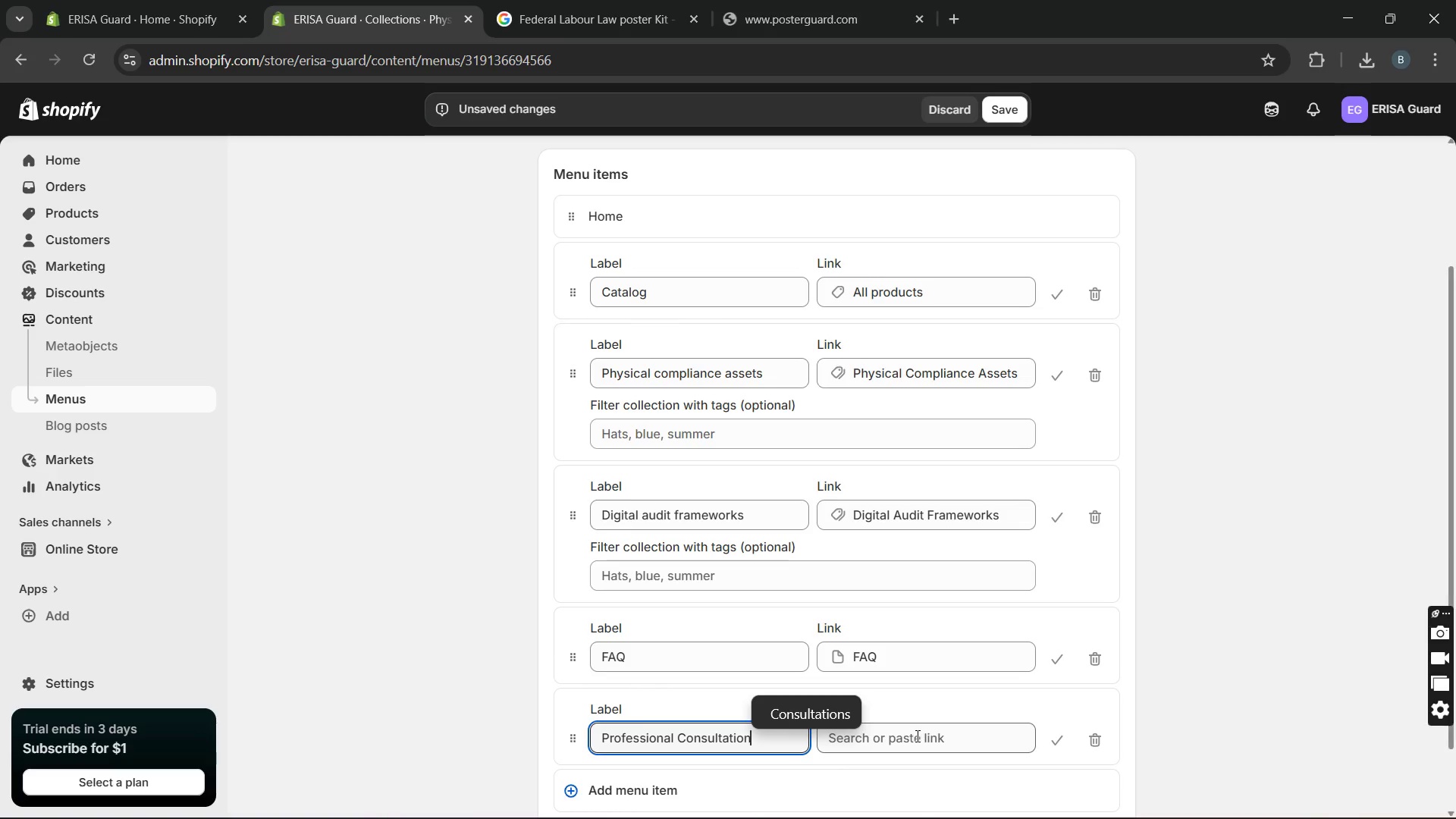 
left_click([916, 736])
 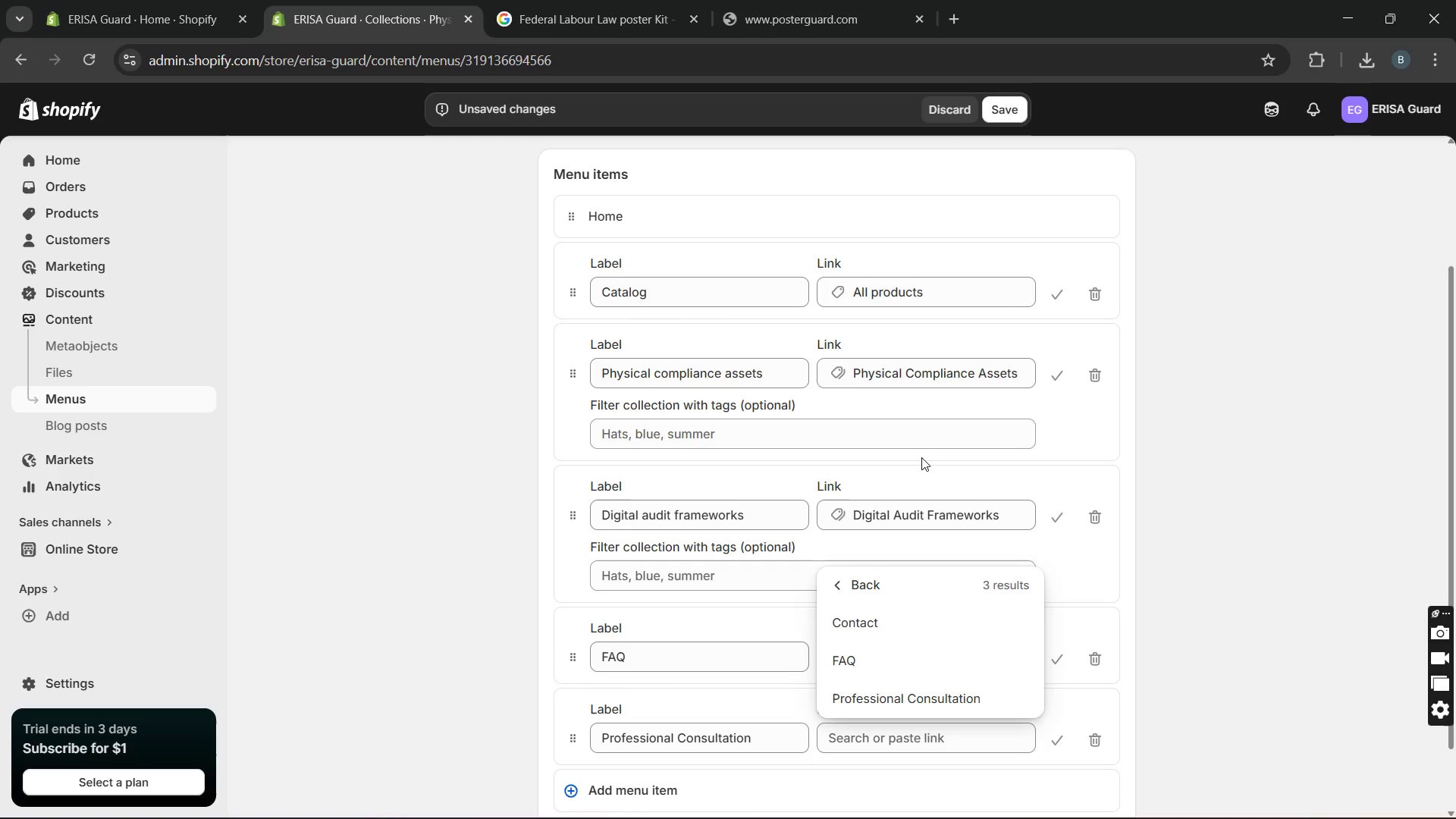 
wait(5.36)
 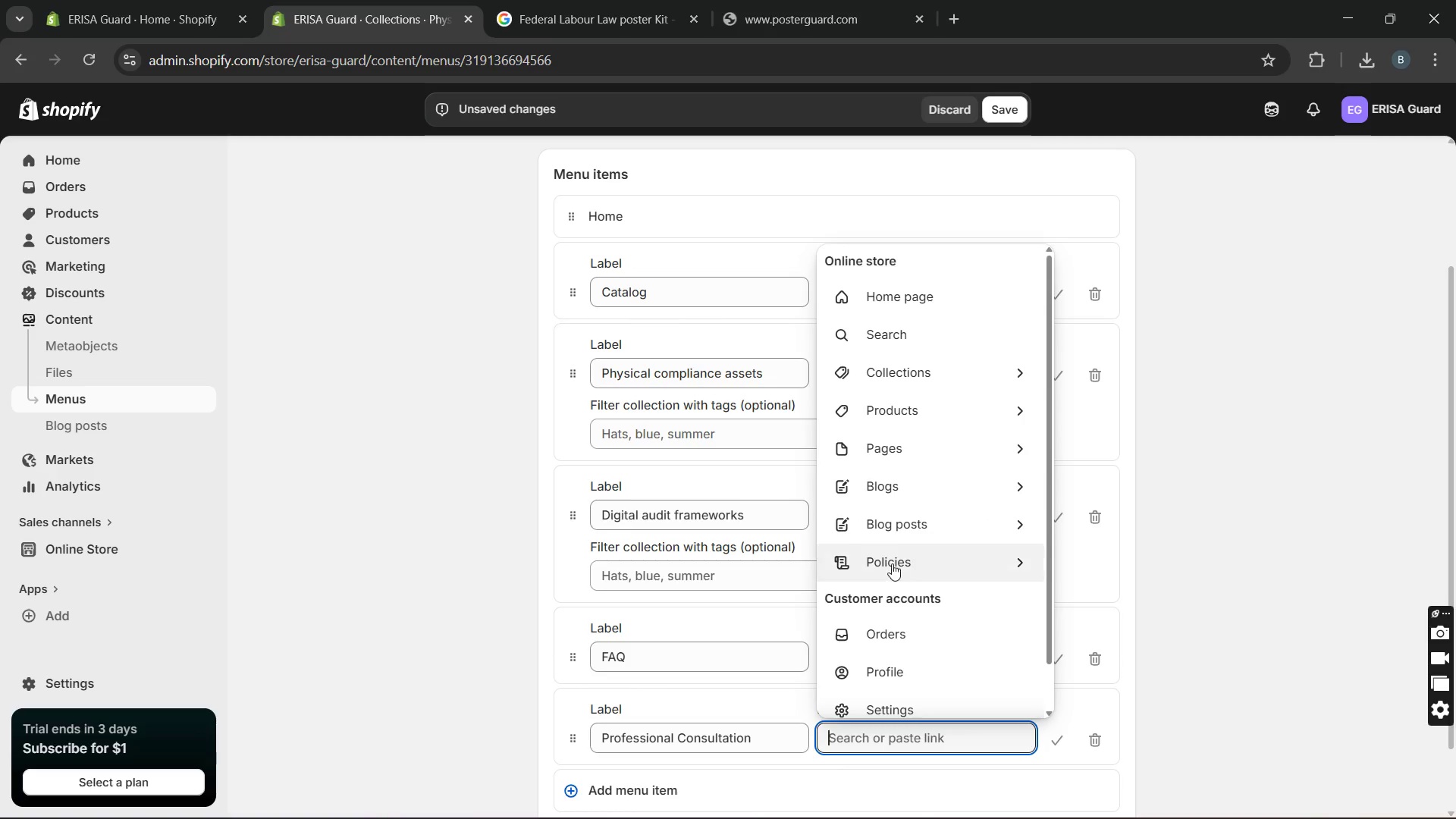 
left_click([874, 689])
 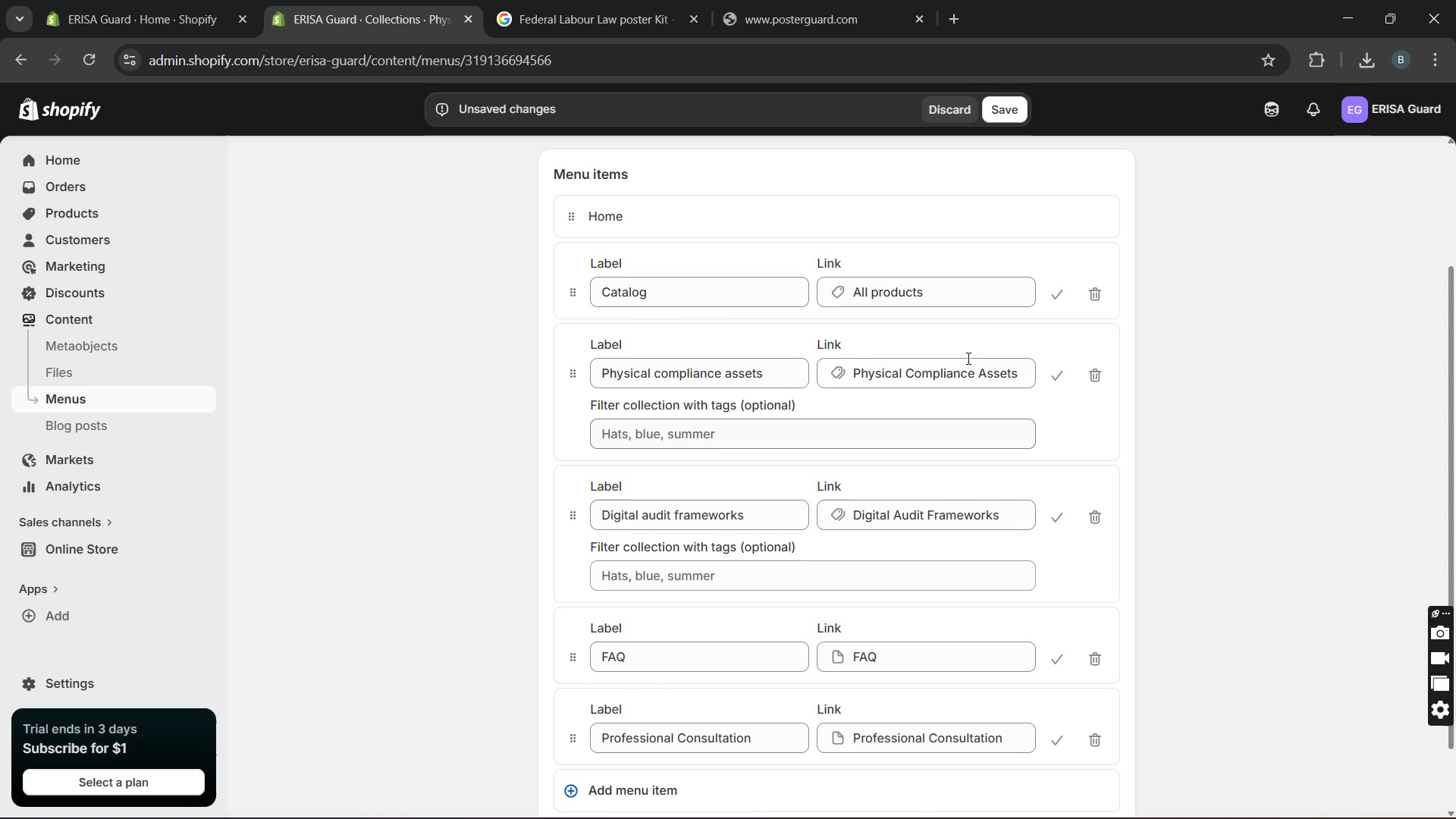 
wait(6.75)
 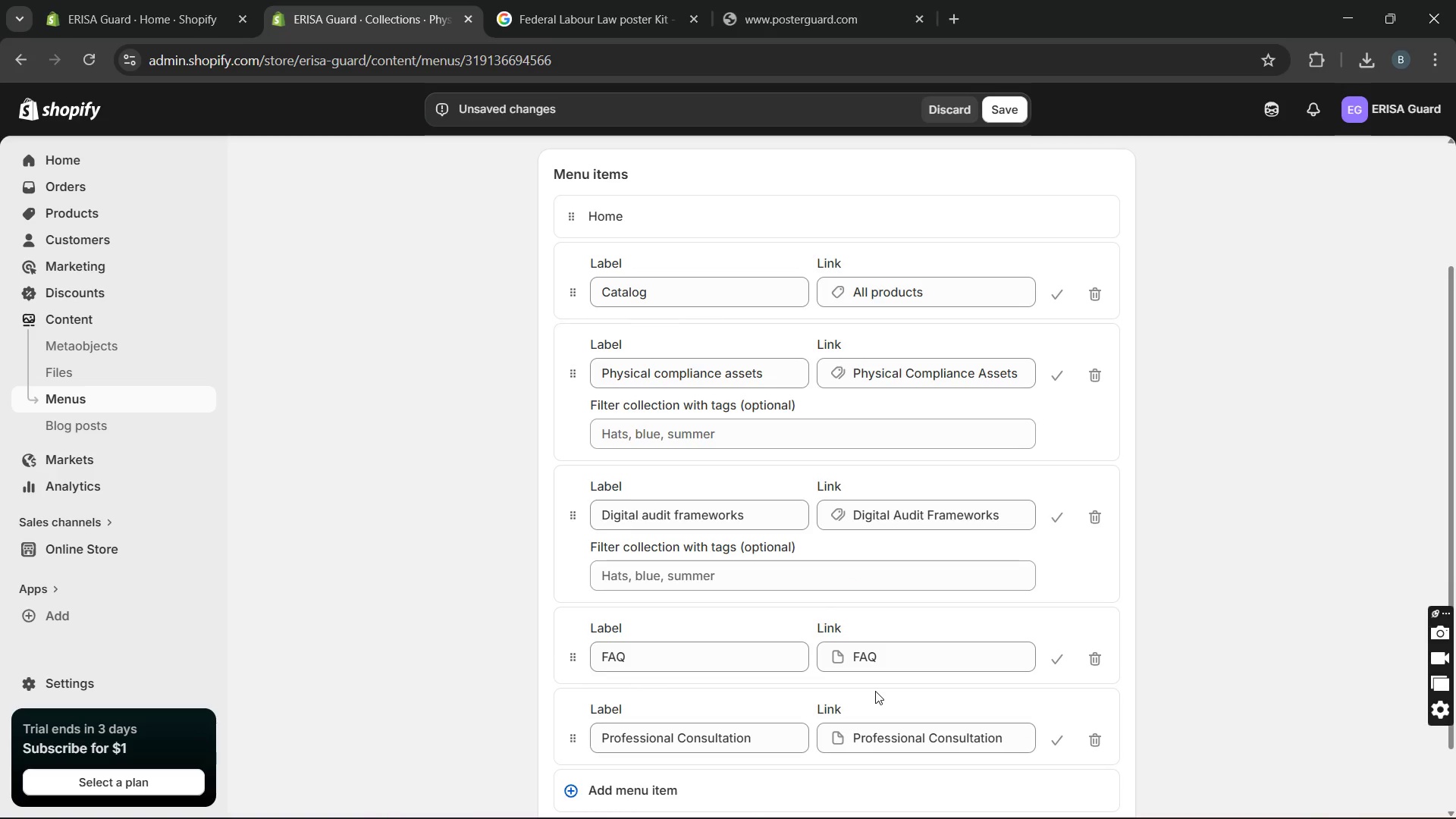 
left_click([994, 96])
 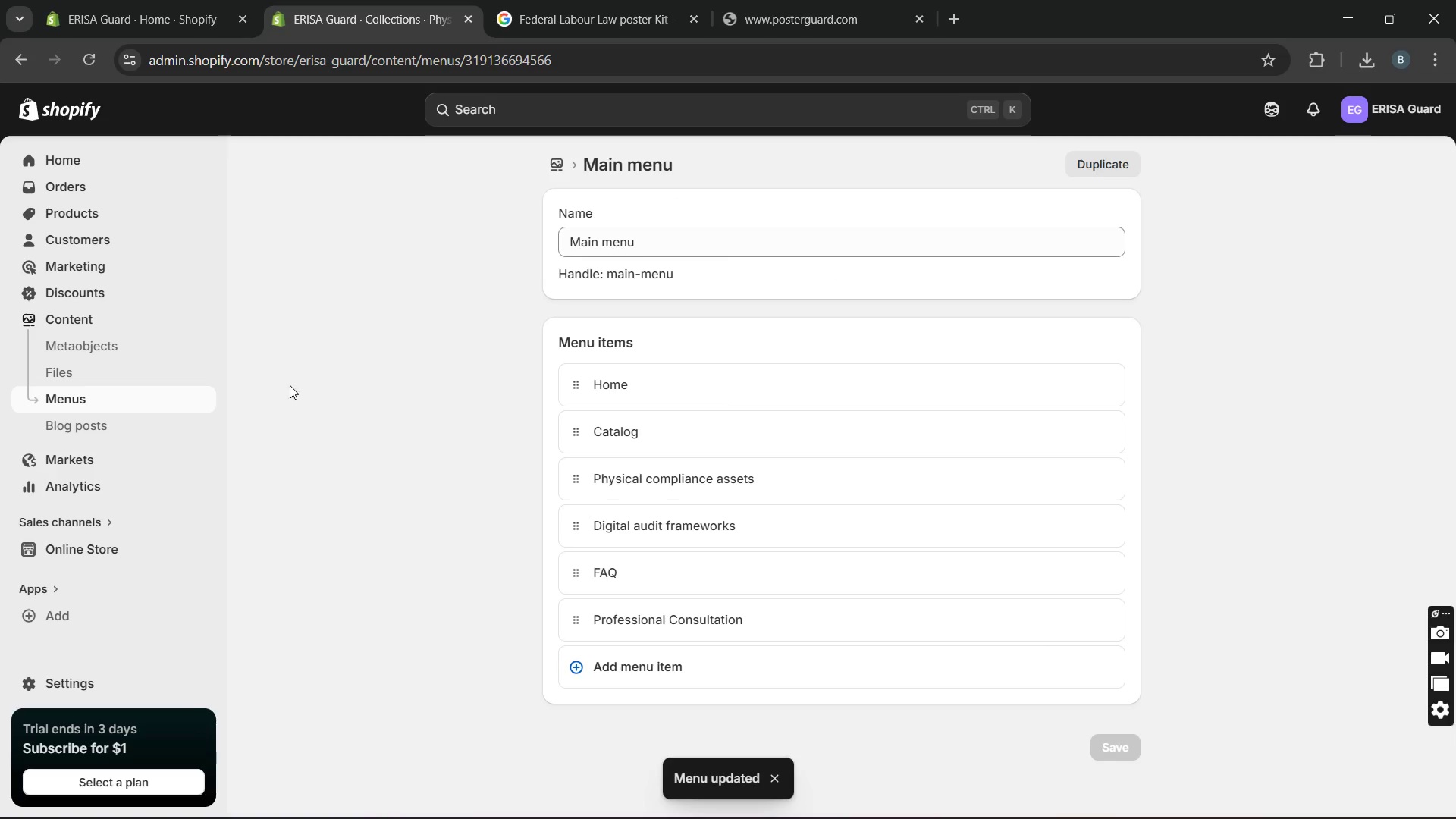 
wait(10.8)
 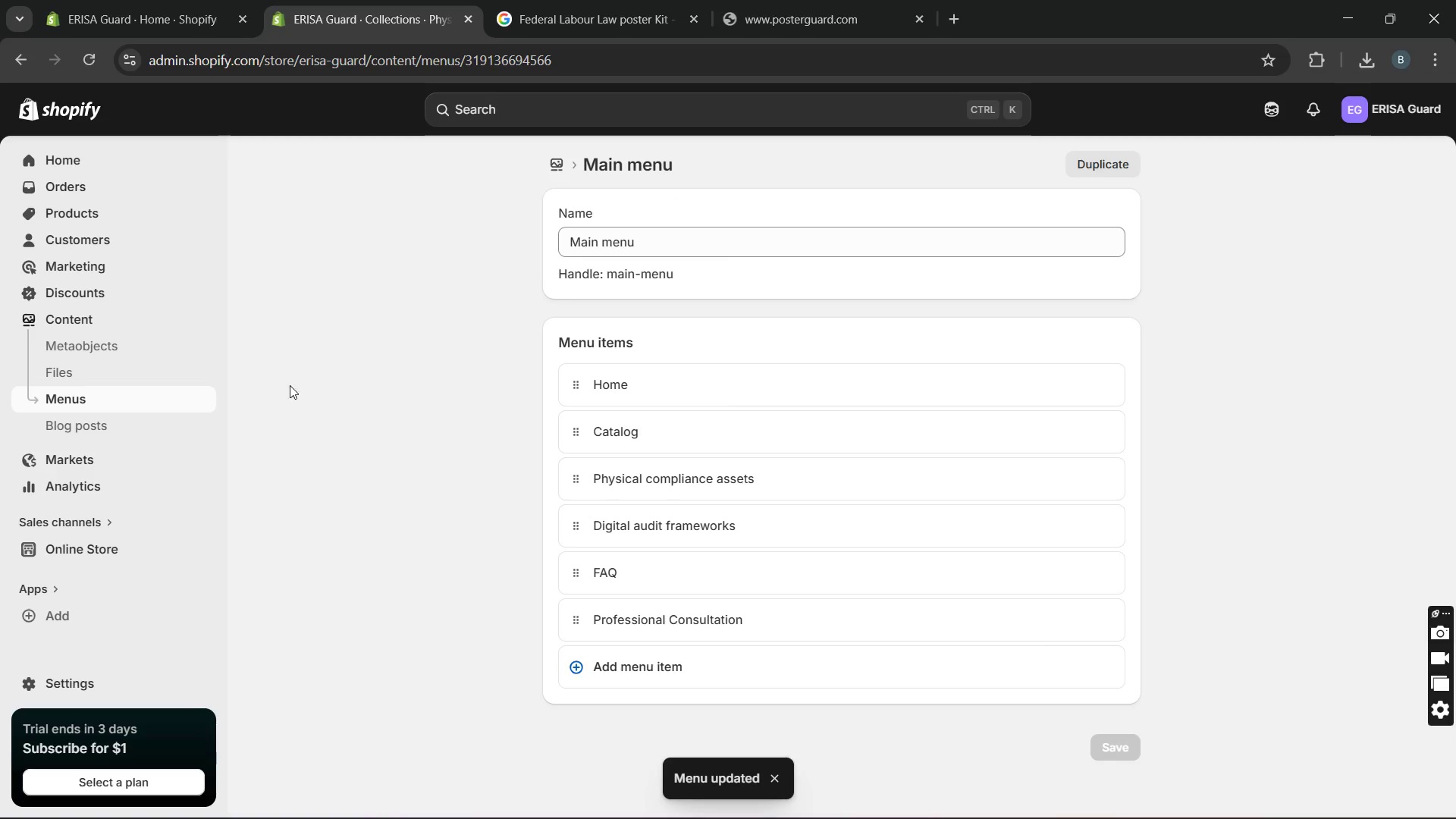 
left_click([77, 552])
 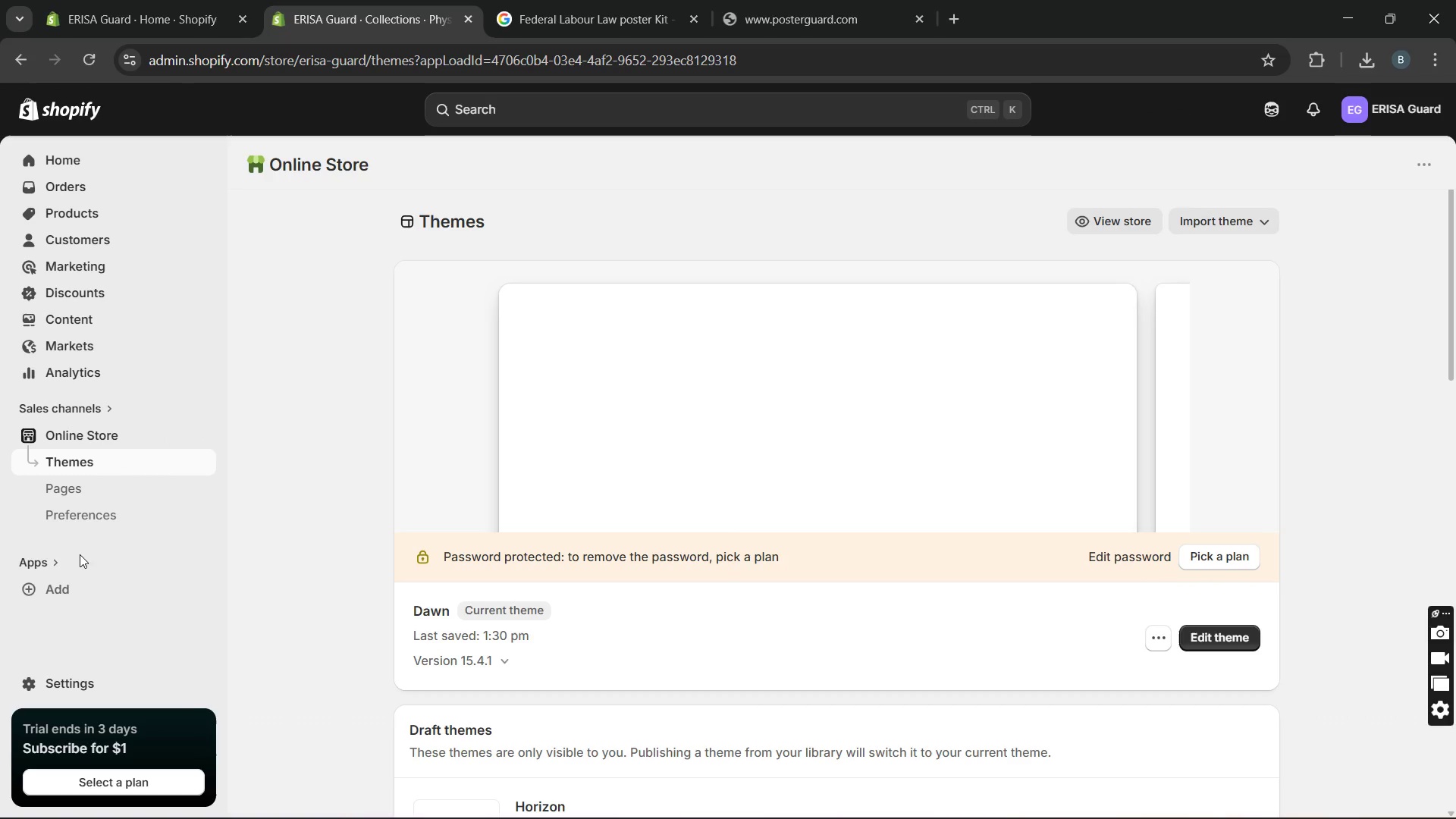 
wait(9.69)
 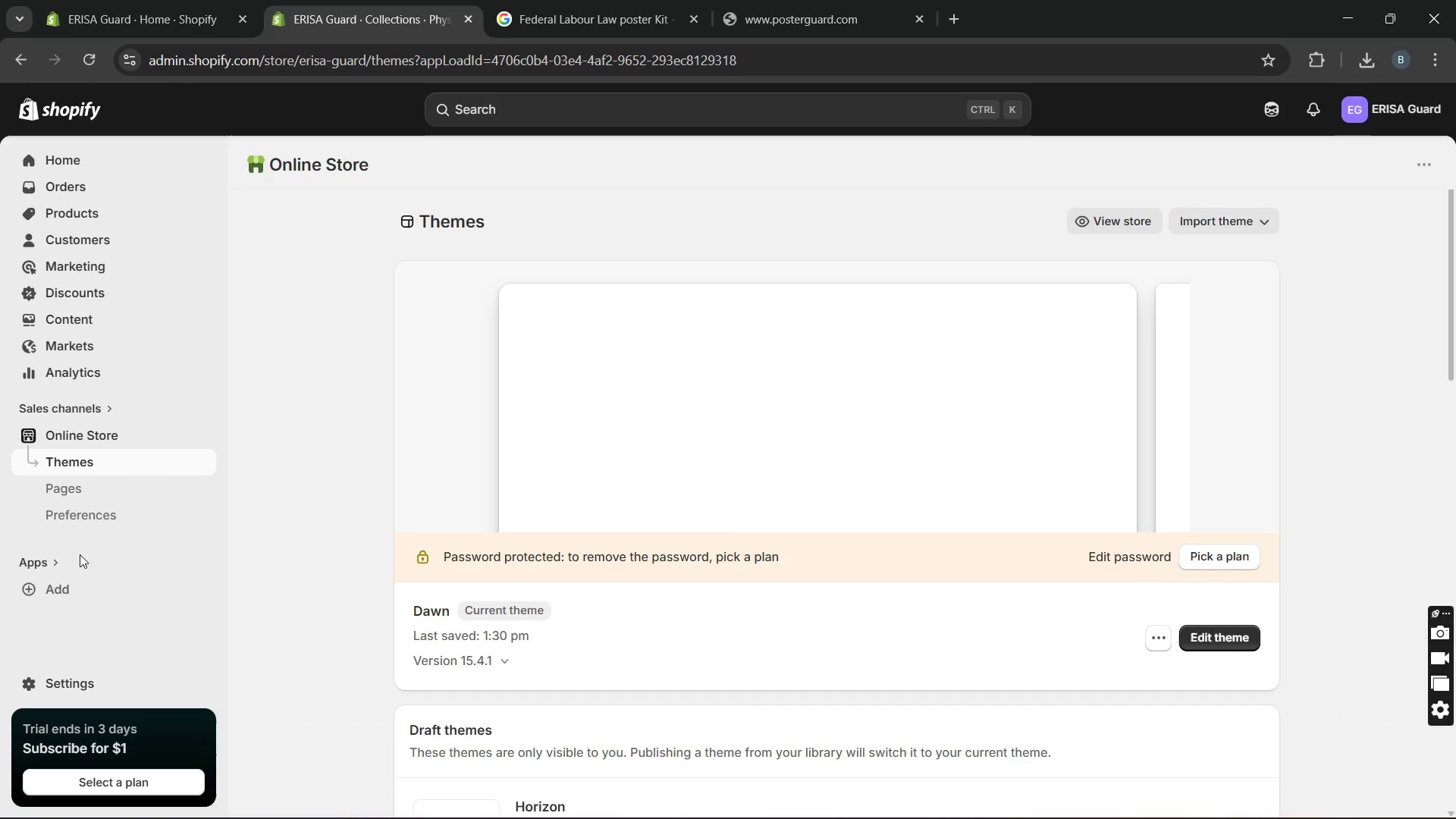 
left_click([1067, 716])